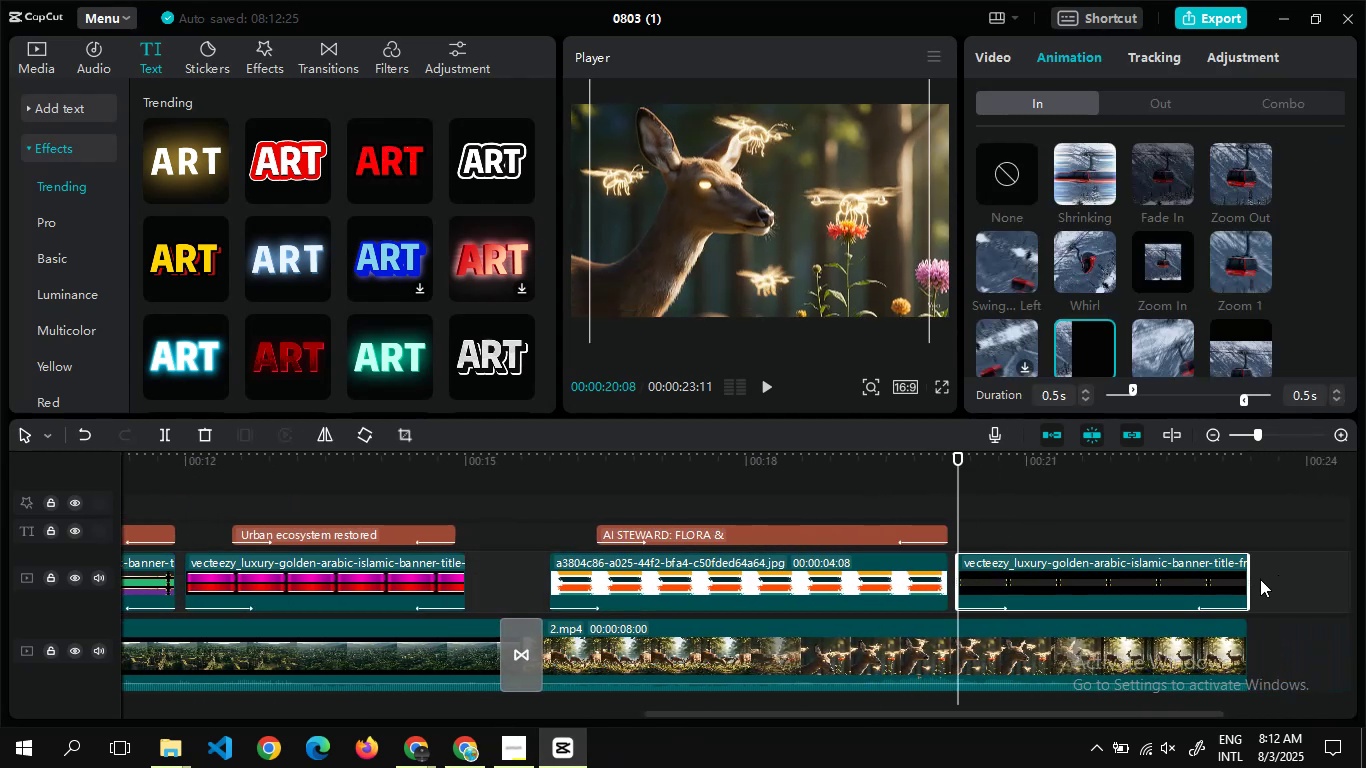 
left_click_drag(start_coordinate=[1252, 581], to_coordinate=[1223, 590])
 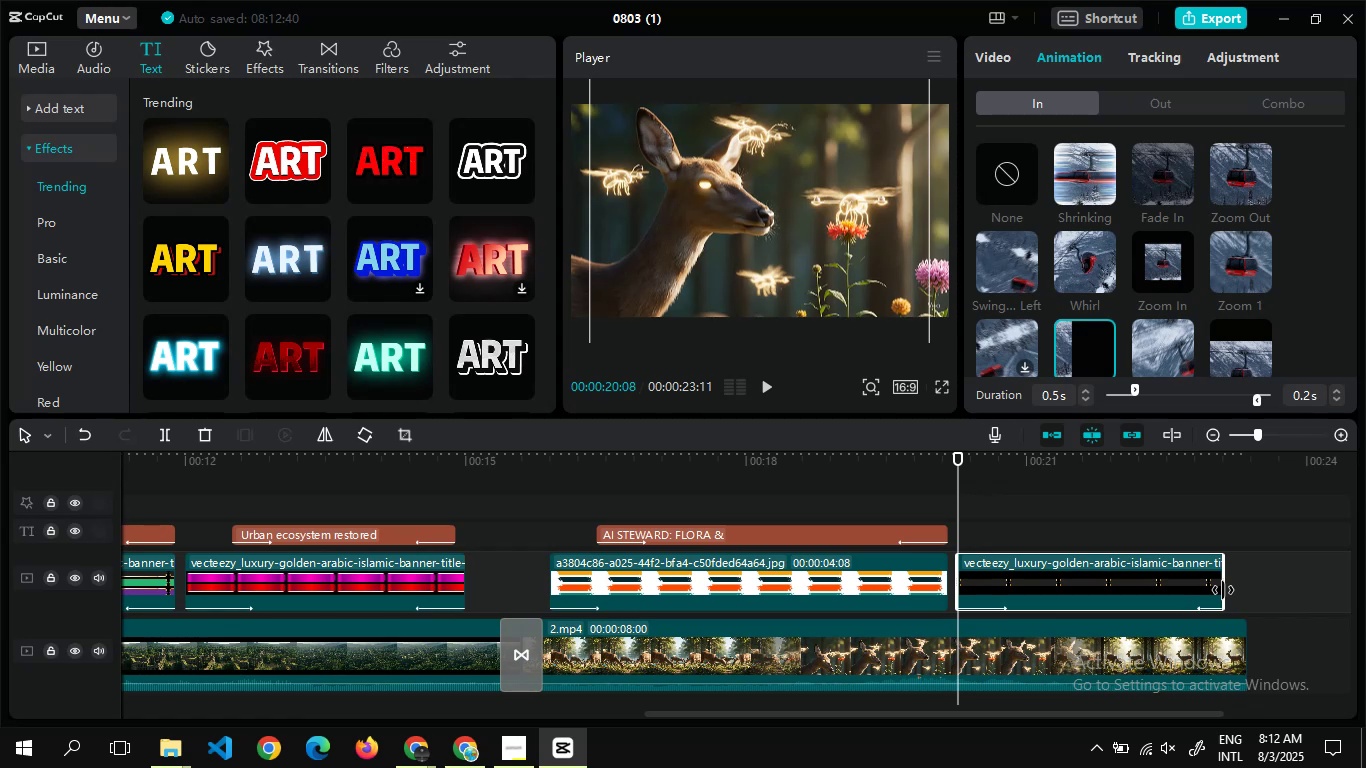 
wait(5.18)
 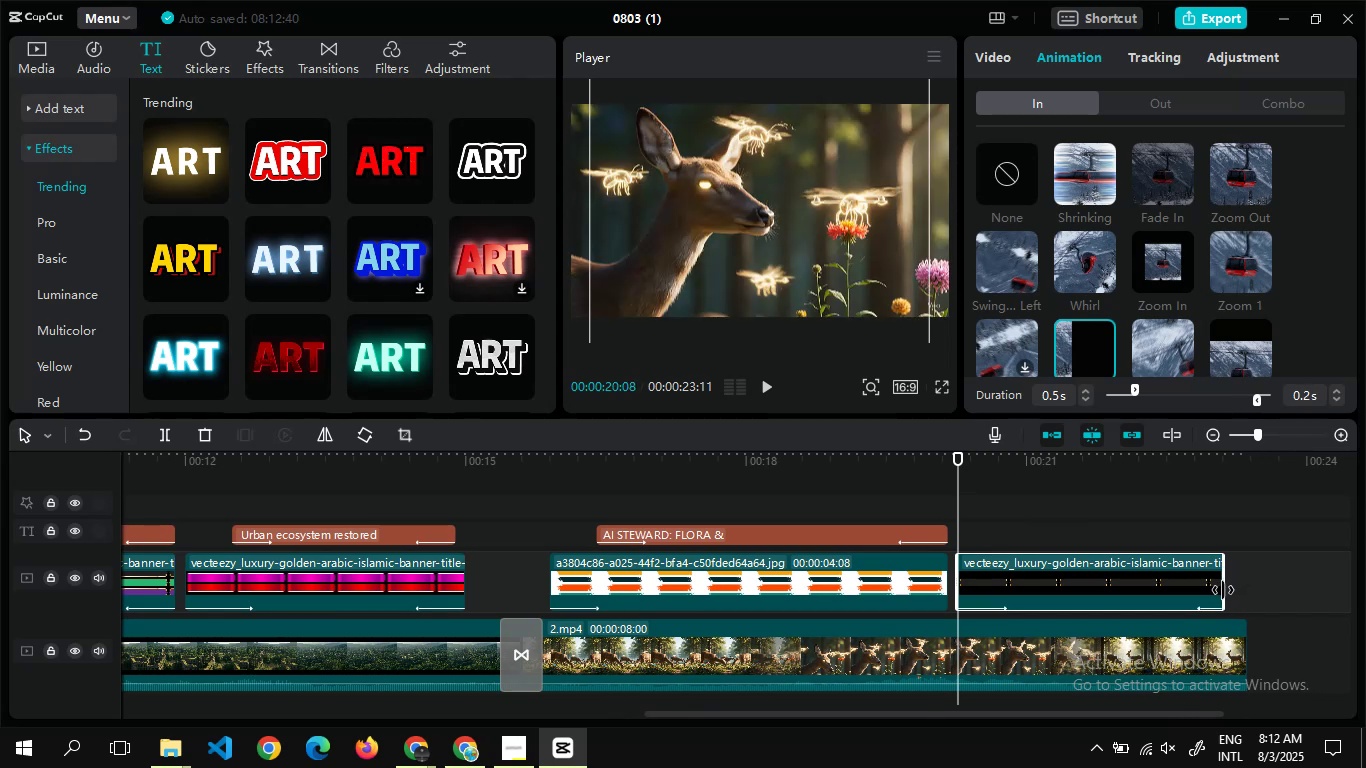 
key(Alt+AltLeft)
 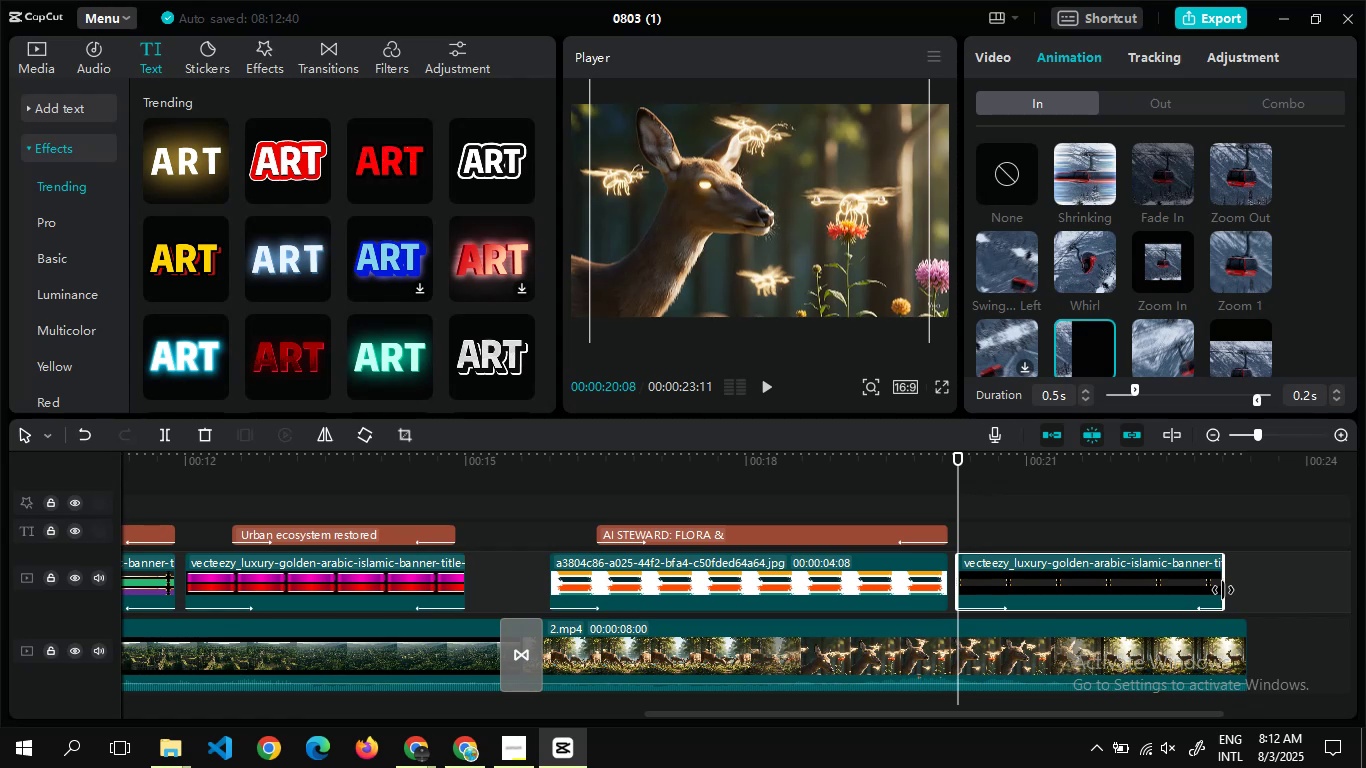 
key(Alt+Tab)
 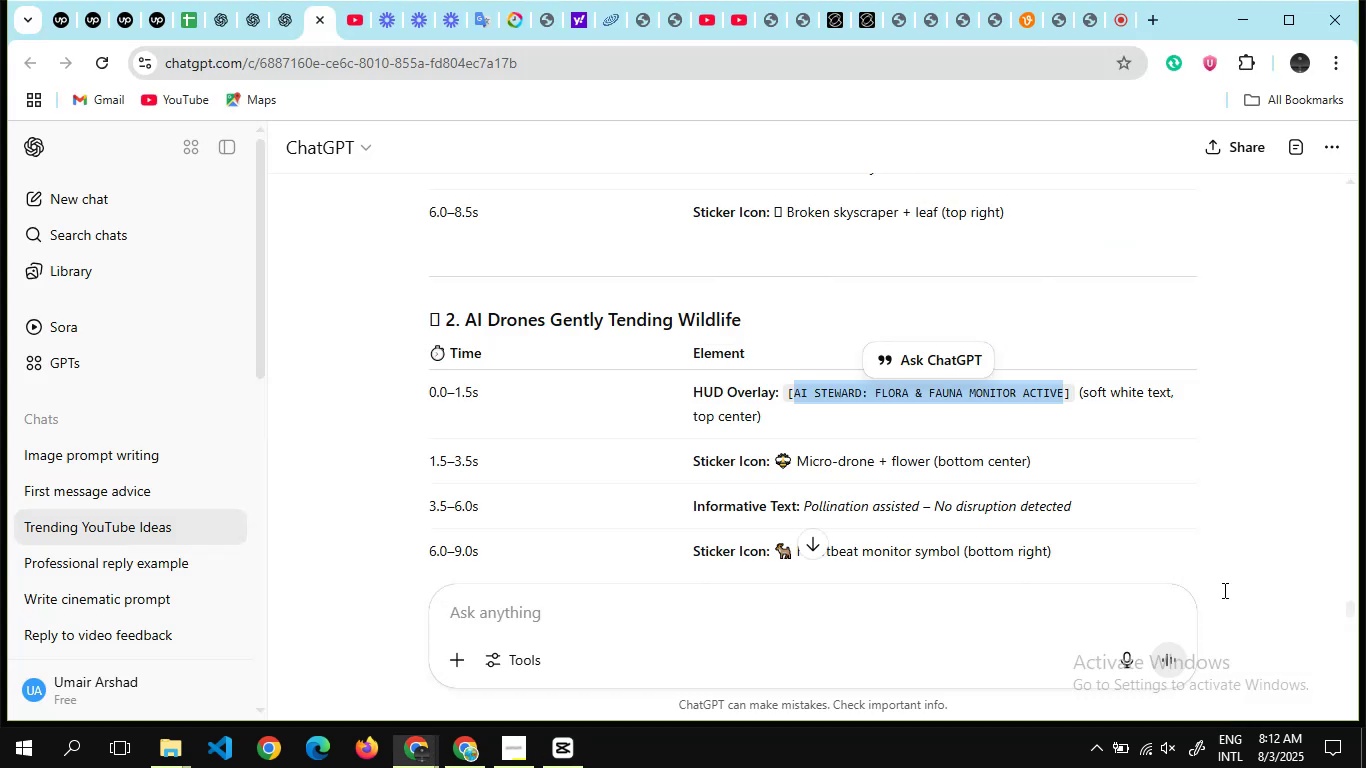 
key(Alt+AltLeft)
 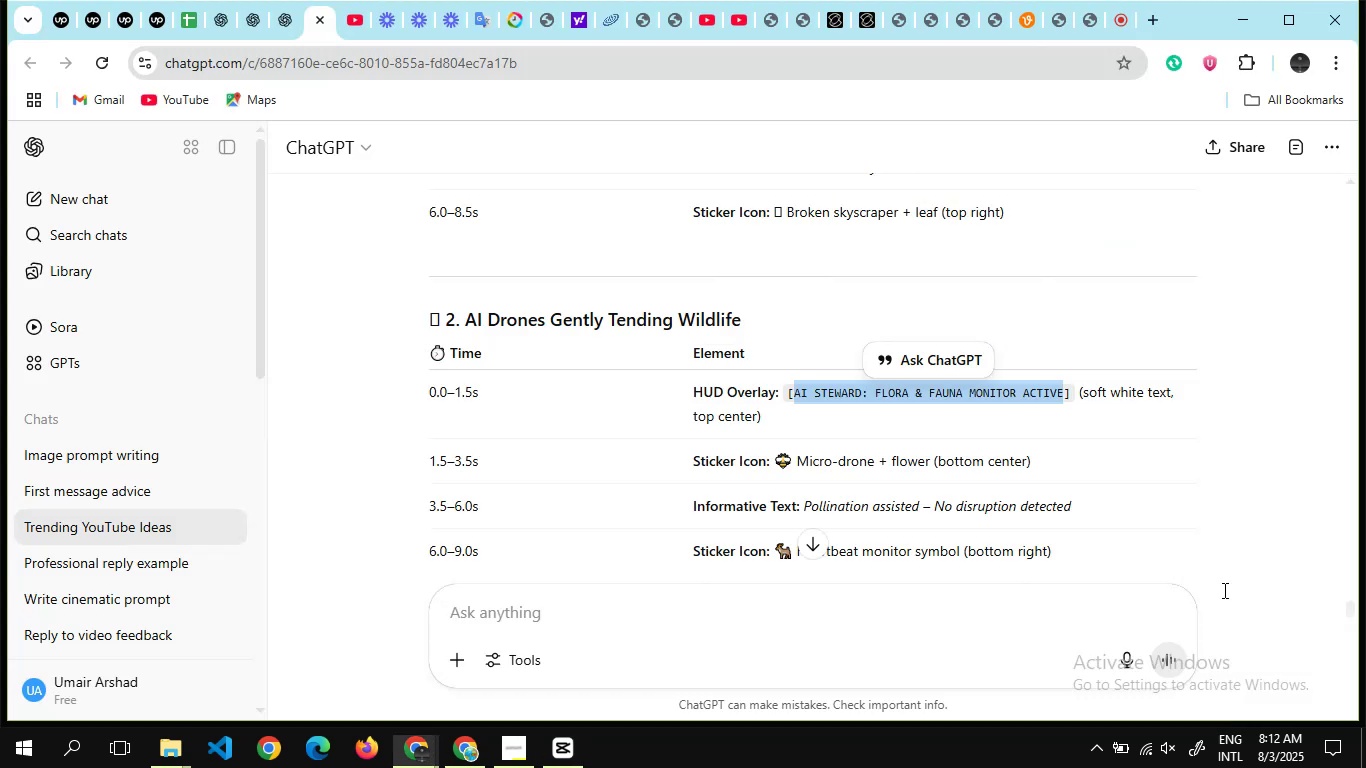 
key(Alt+Tab)
 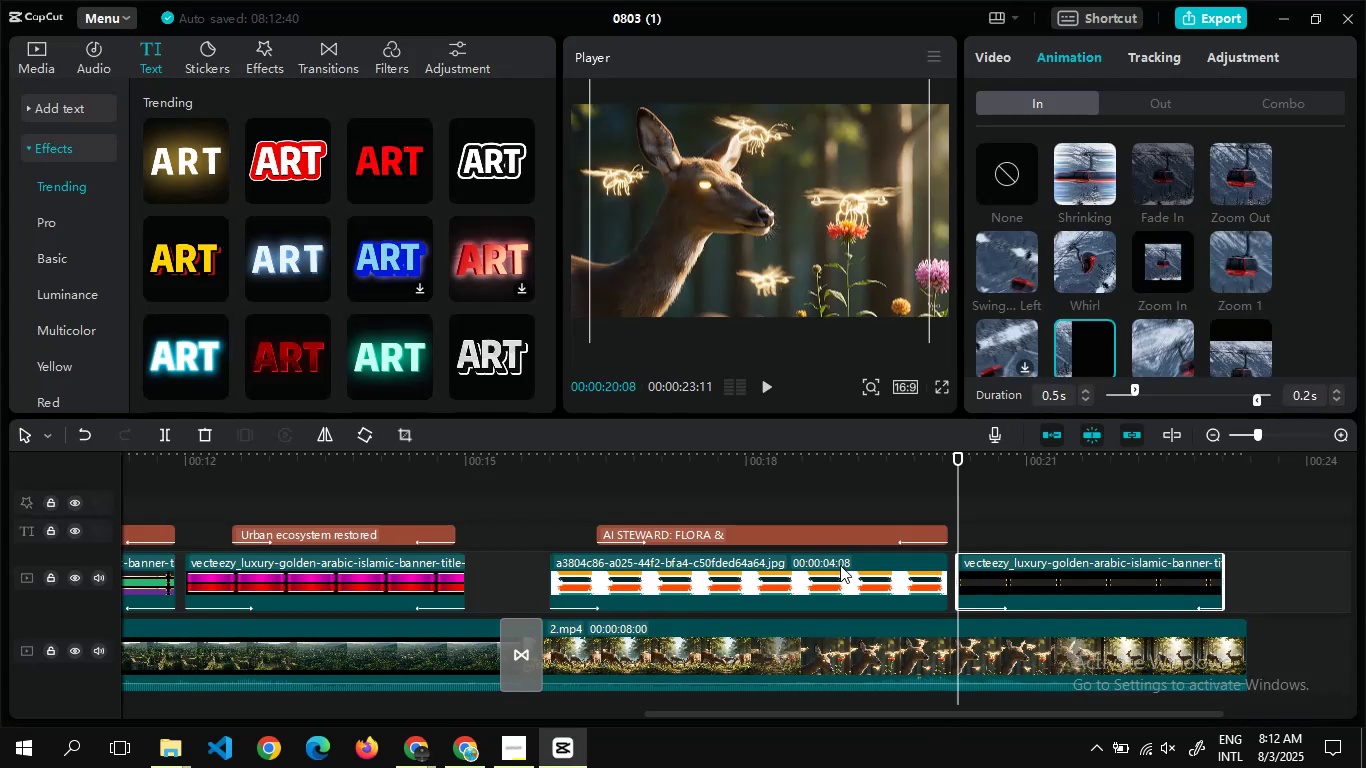 
left_click([819, 537])
 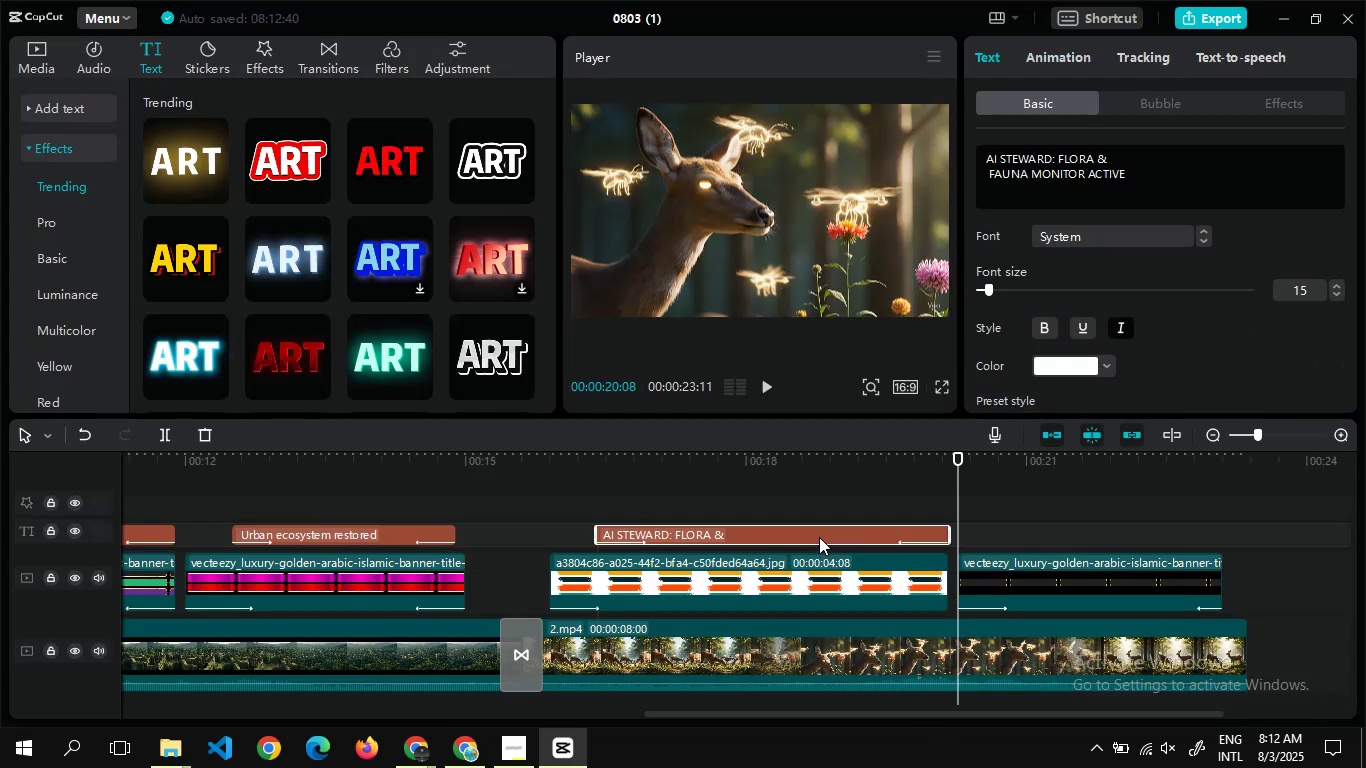 
key(Control+C)
 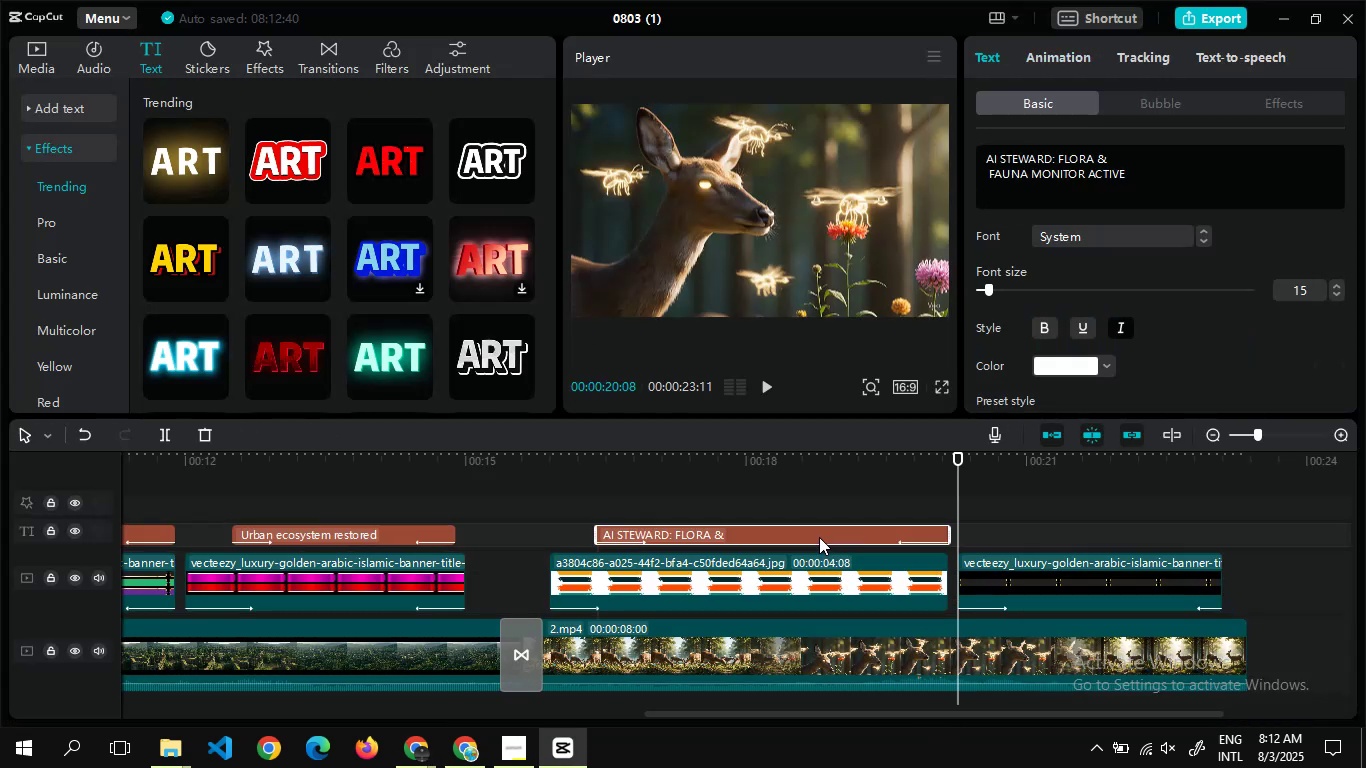 
hold_key(key=ControlLeft, duration=0.59)
 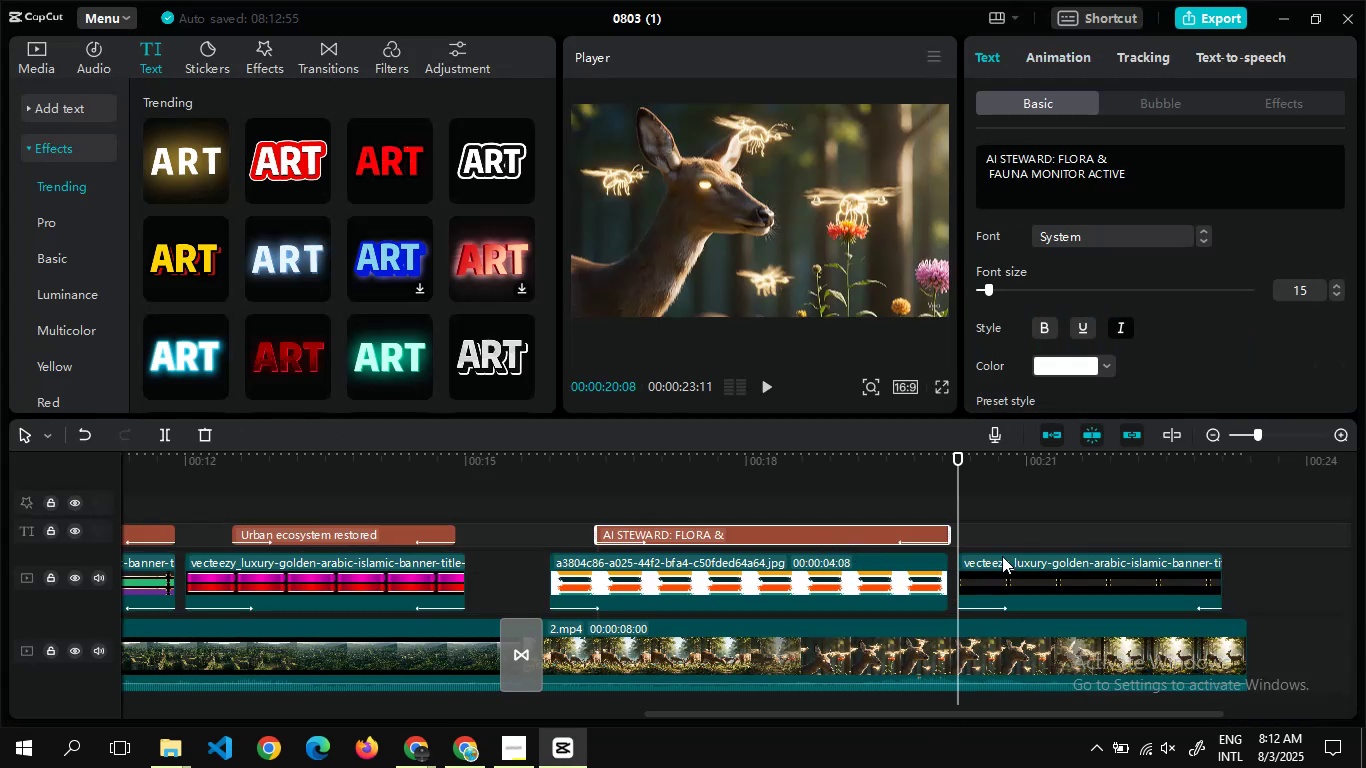 
double_click([979, 552])
 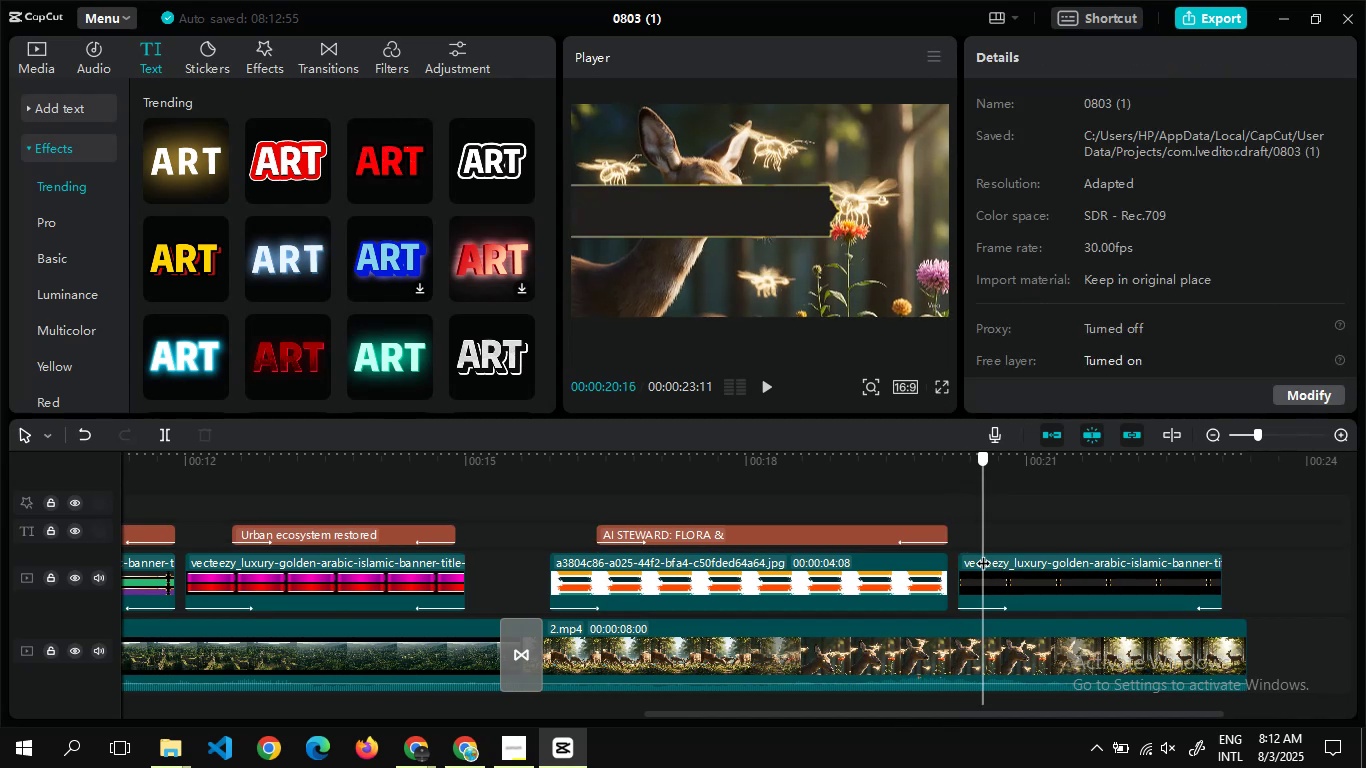 
double_click([983, 553])
 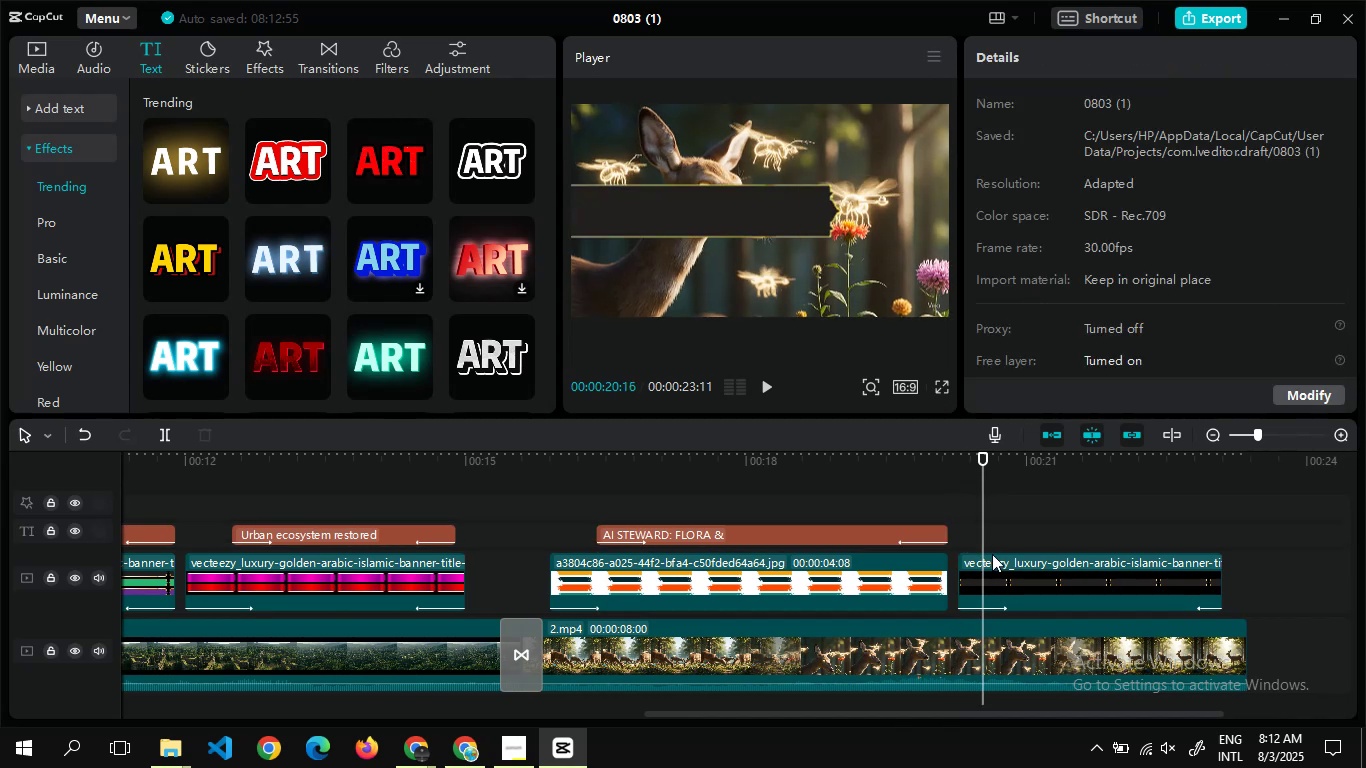 
double_click([992, 554])
 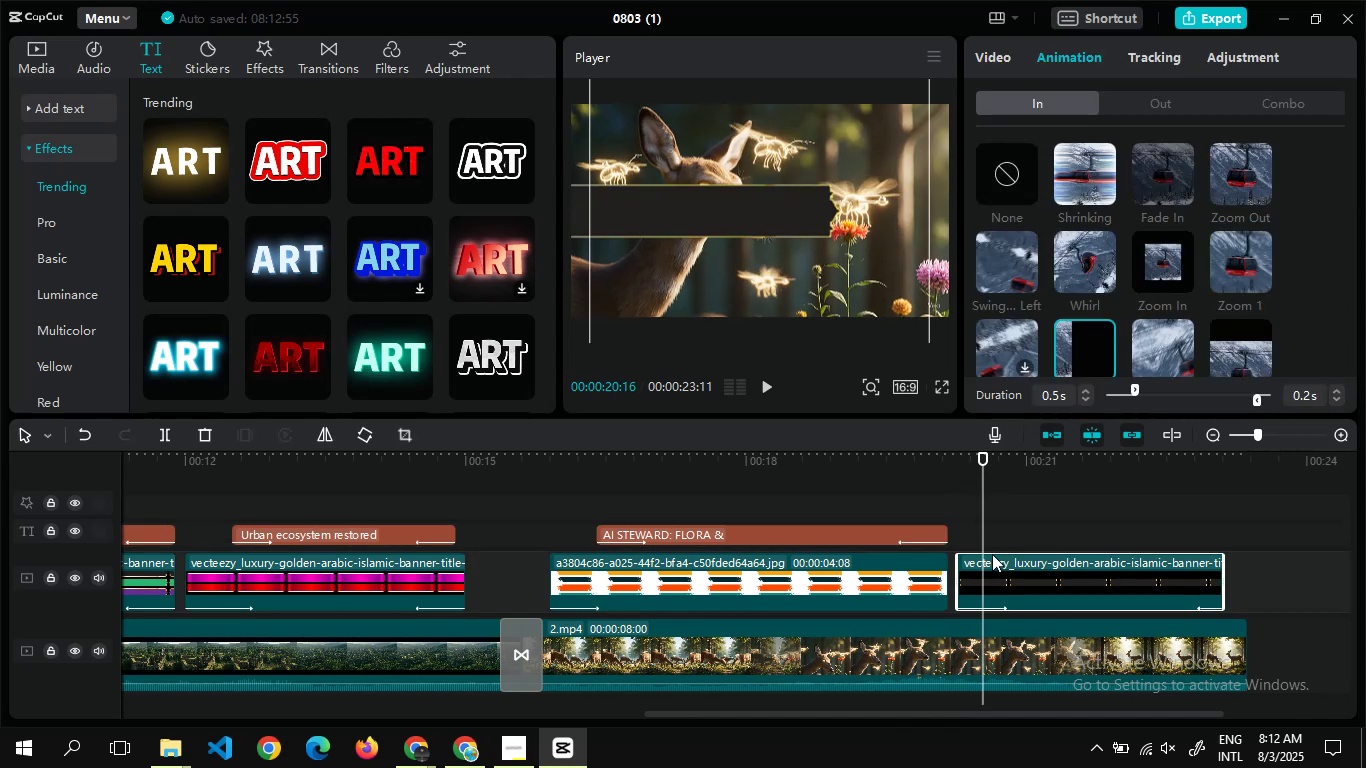 
key(Control+V)
 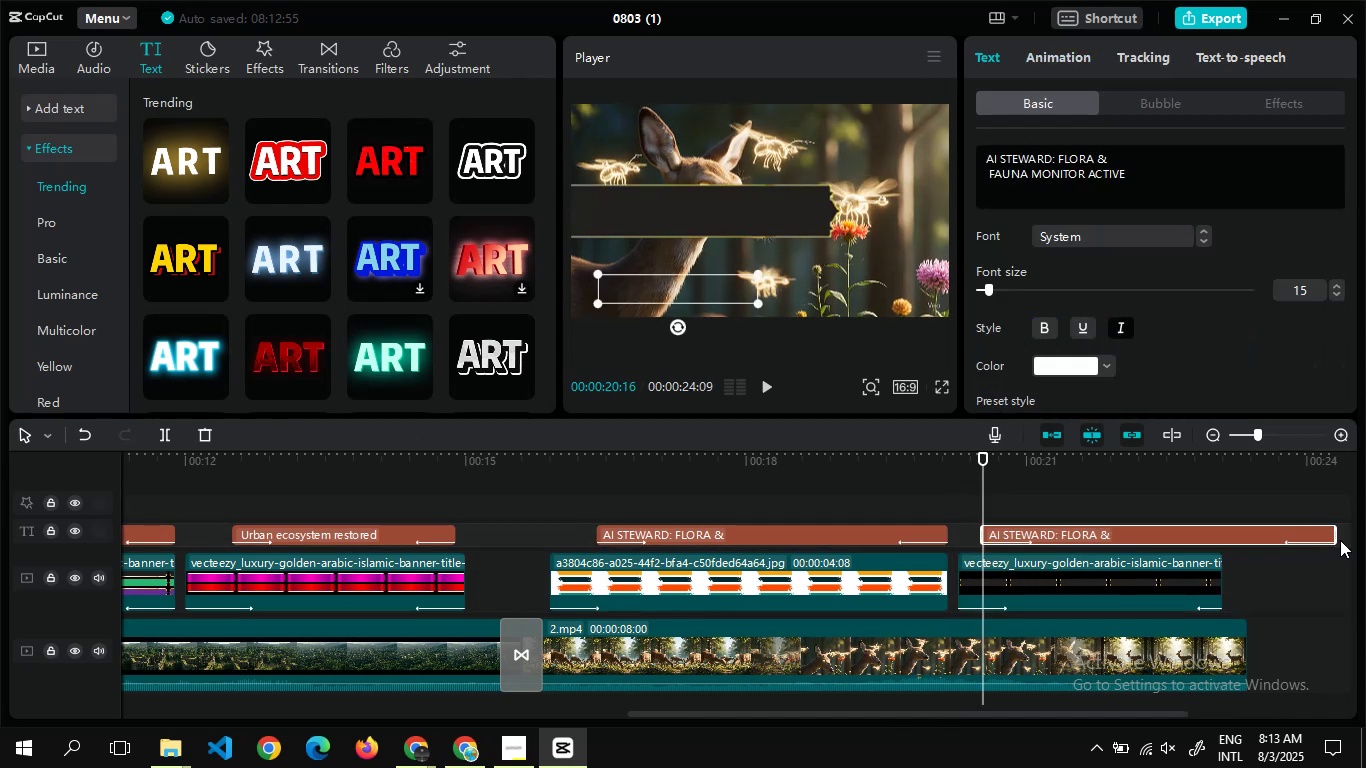 
left_click_drag(start_coordinate=[1334, 538], to_coordinate=[1157, 531])
 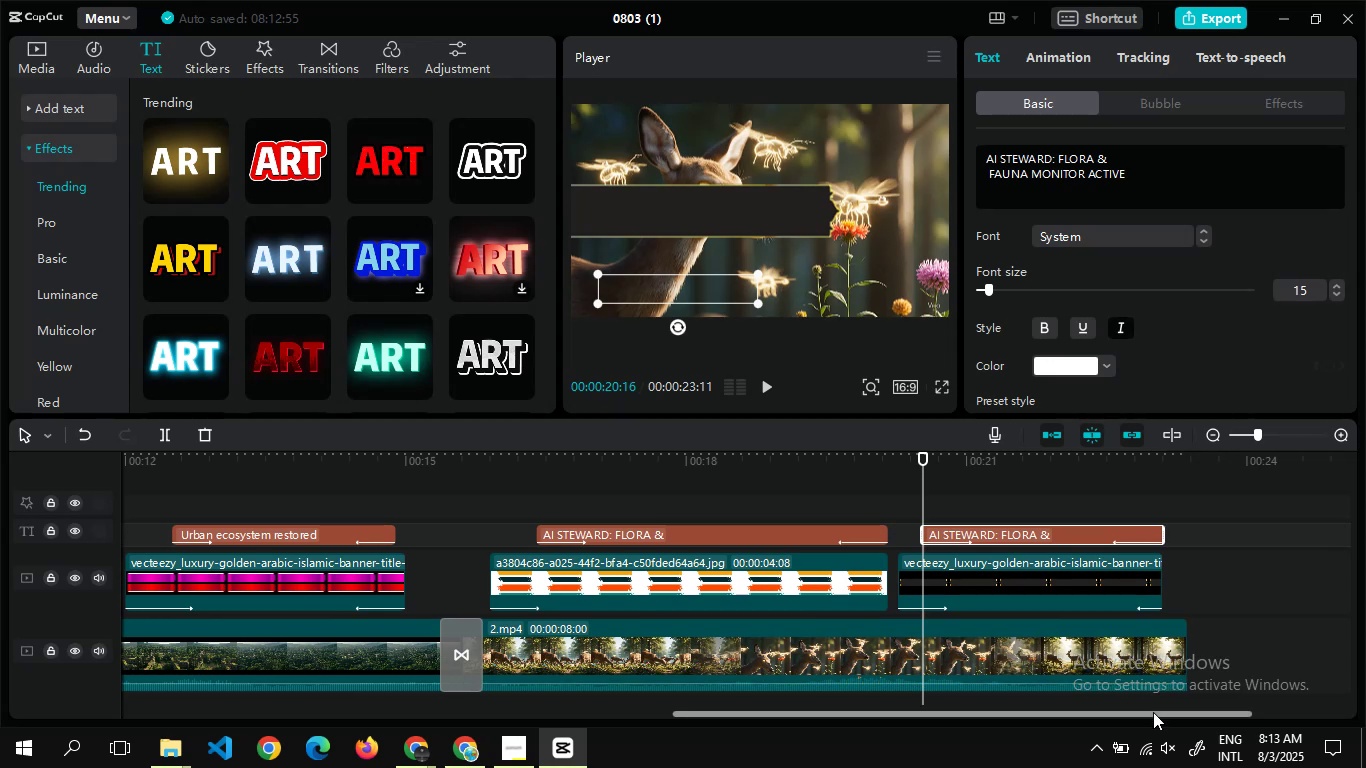 
left_click_drag(start_coordinate=[1153, 716], to_coordinate=[1196, 715])
 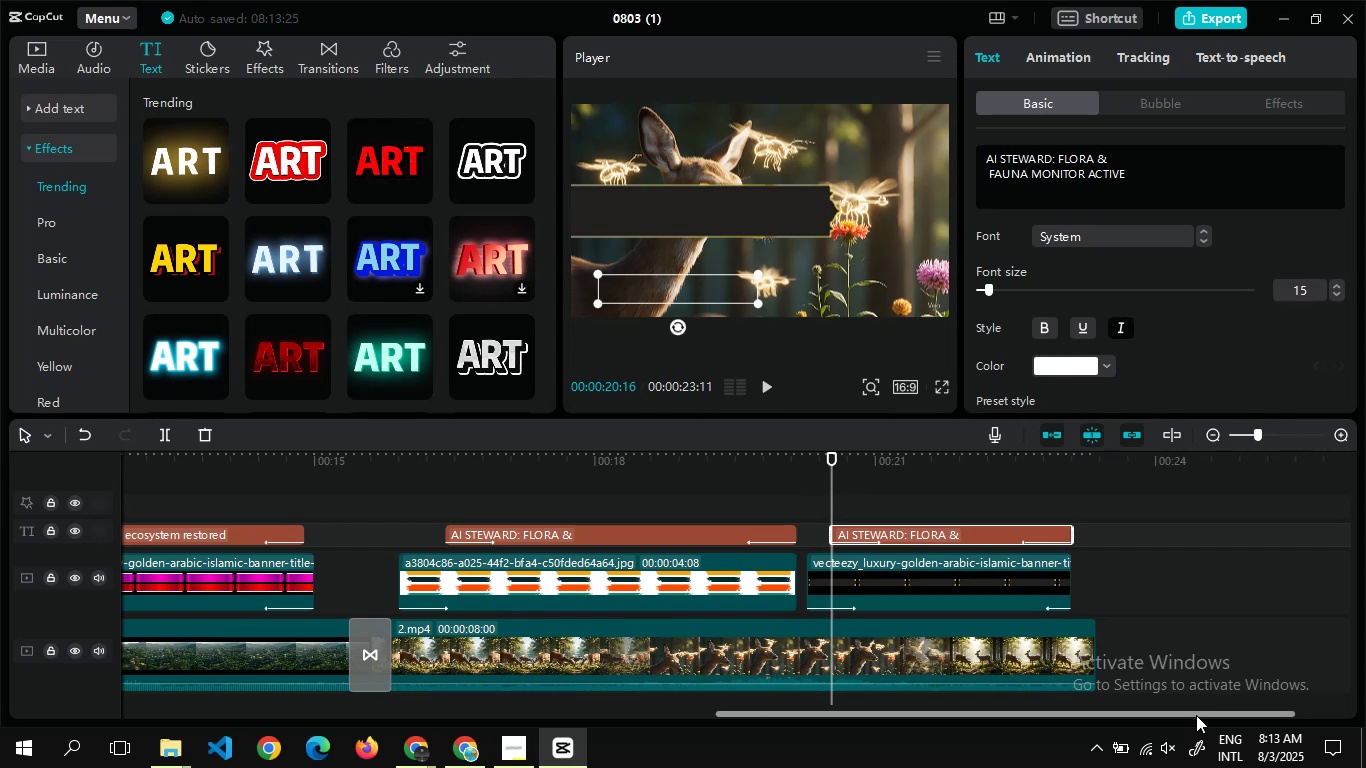 
wait(36.74)
 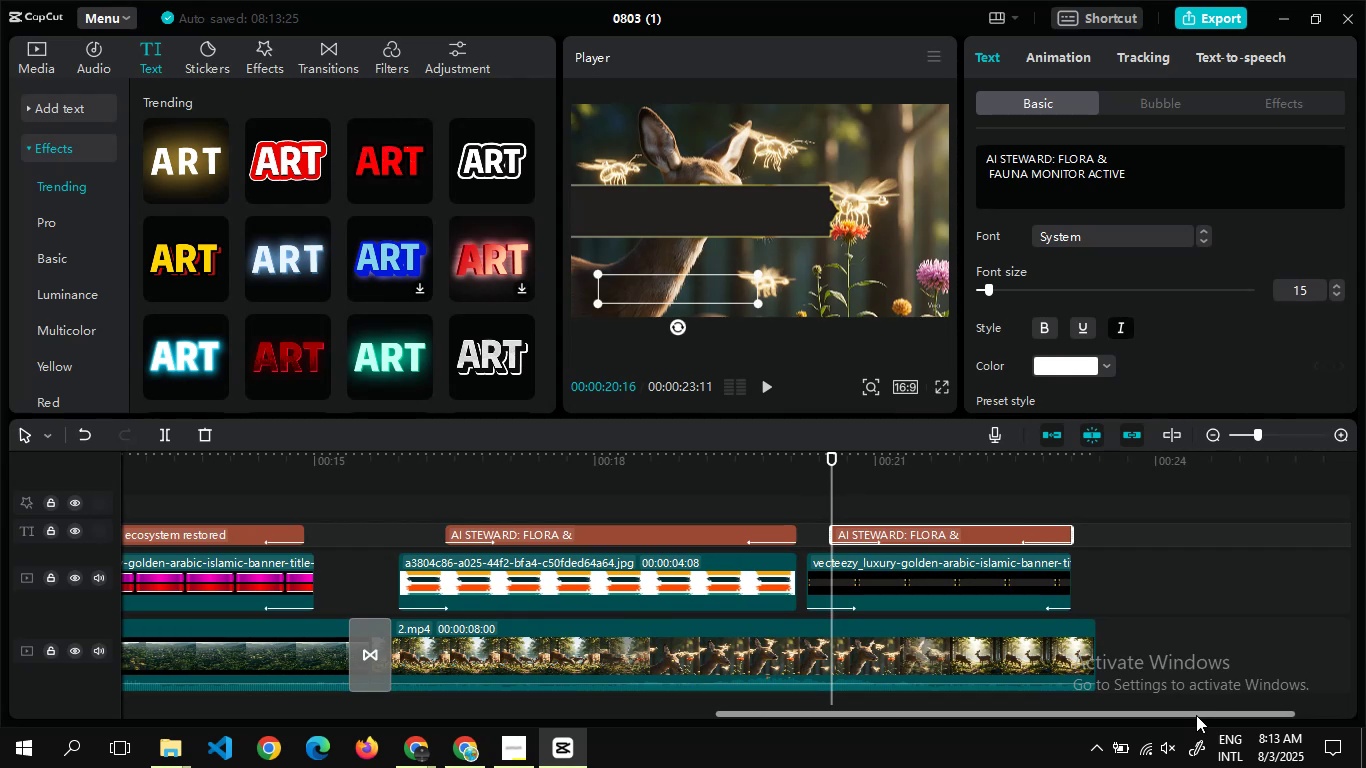 
left_click_drag(start_coordinate=[1085, 713], to_coordinate=[1238, 717])
 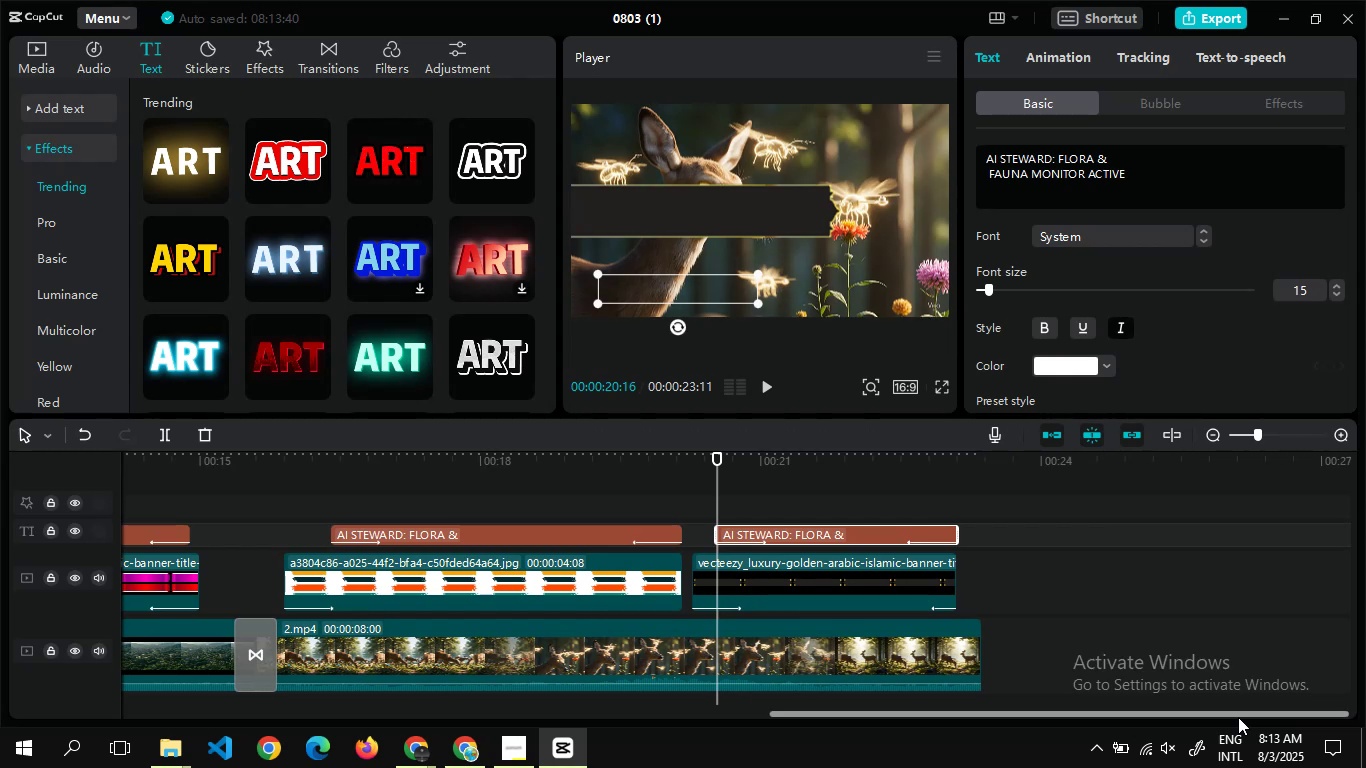 
wait(8.22)
 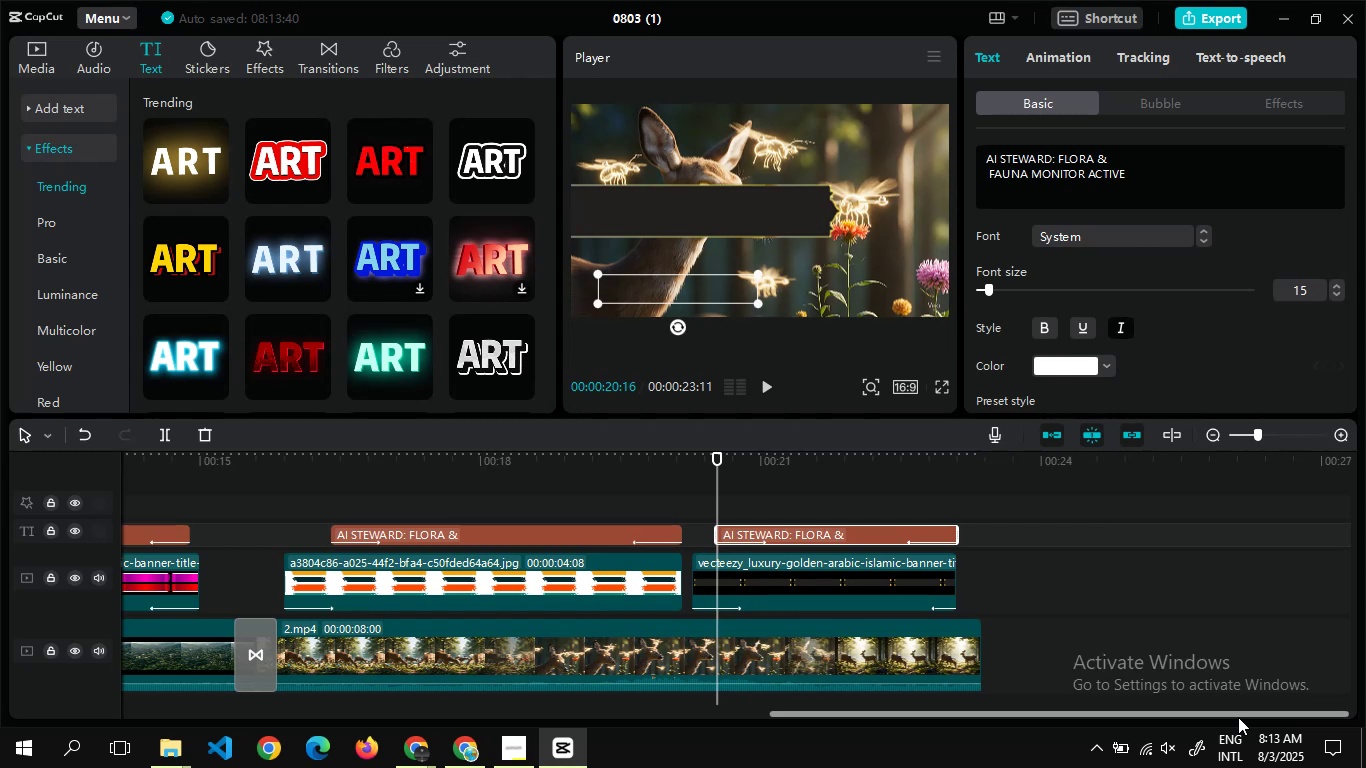 
left_click([1238, 717])
 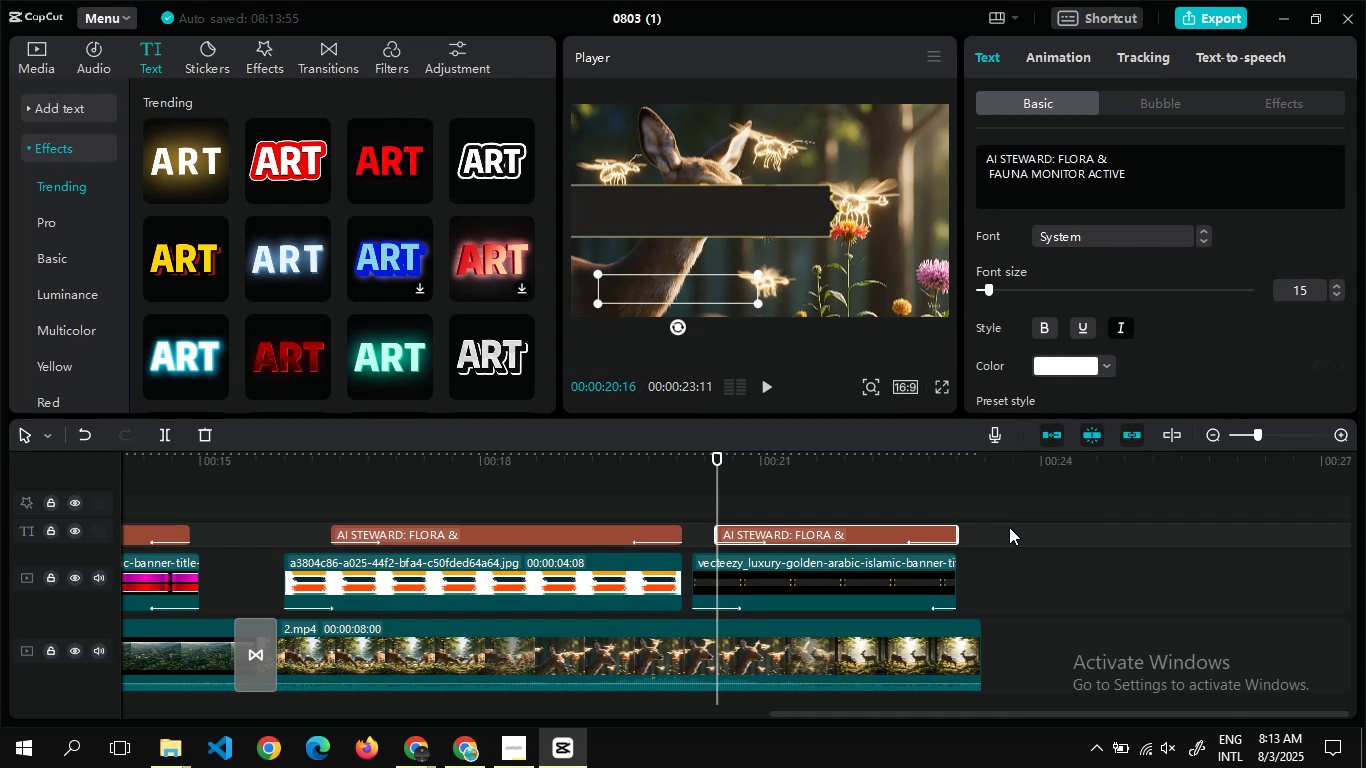 
double_click([991, 518])
 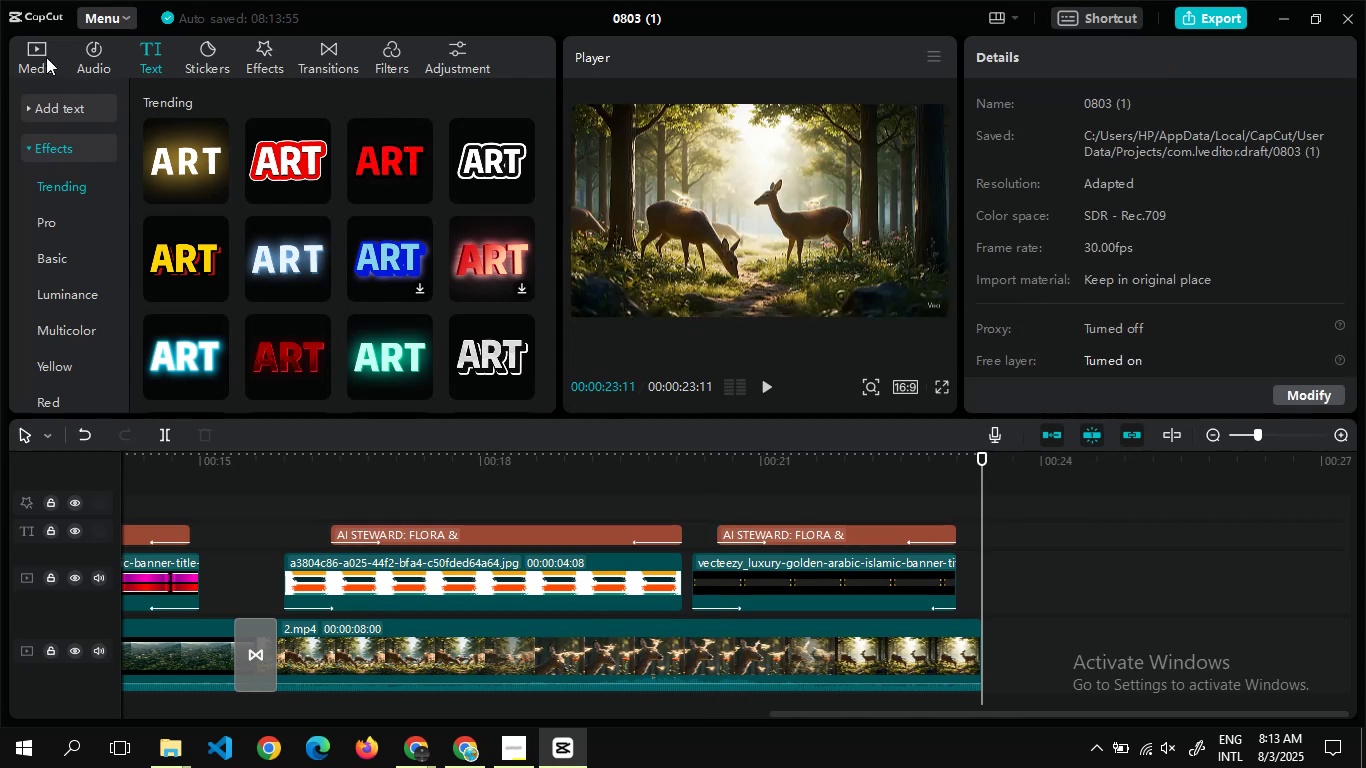 
left_click([44, 54])
 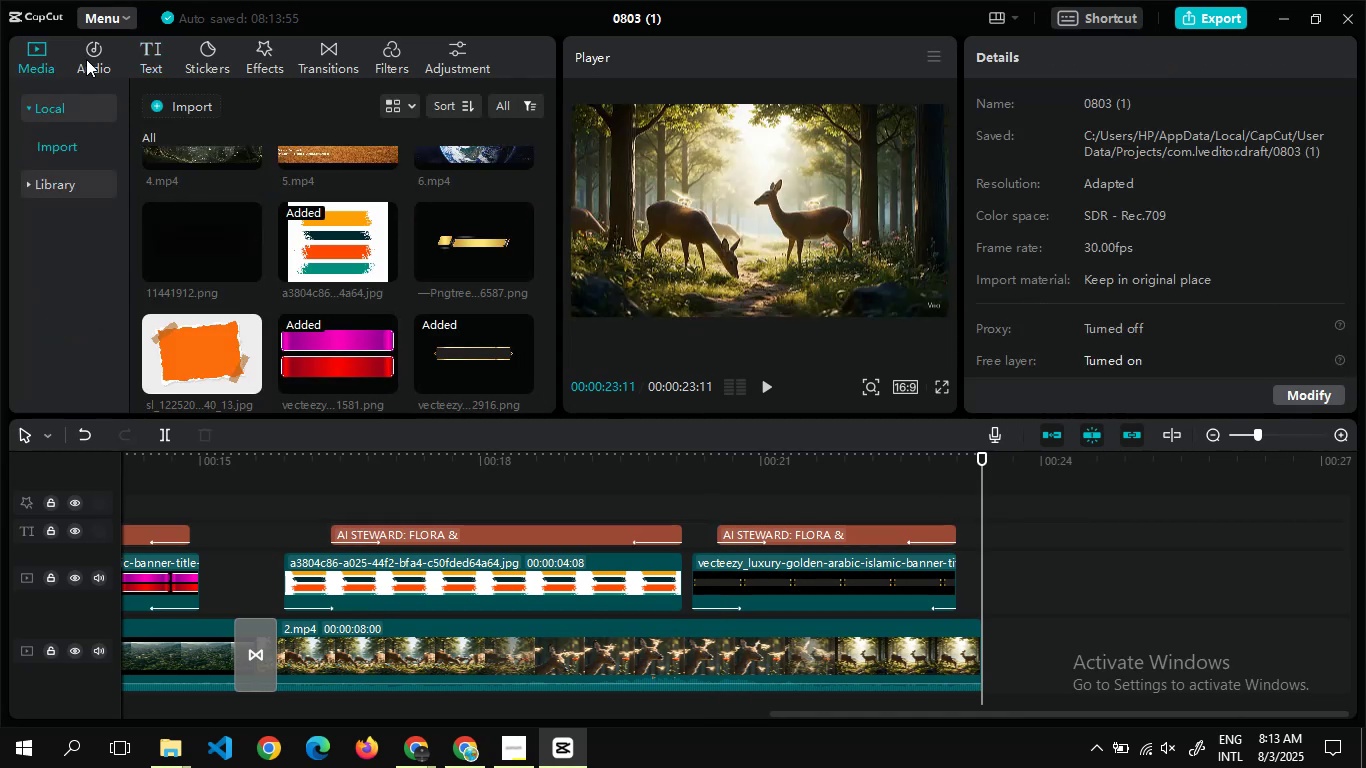 
mouse_move([390, 226])
 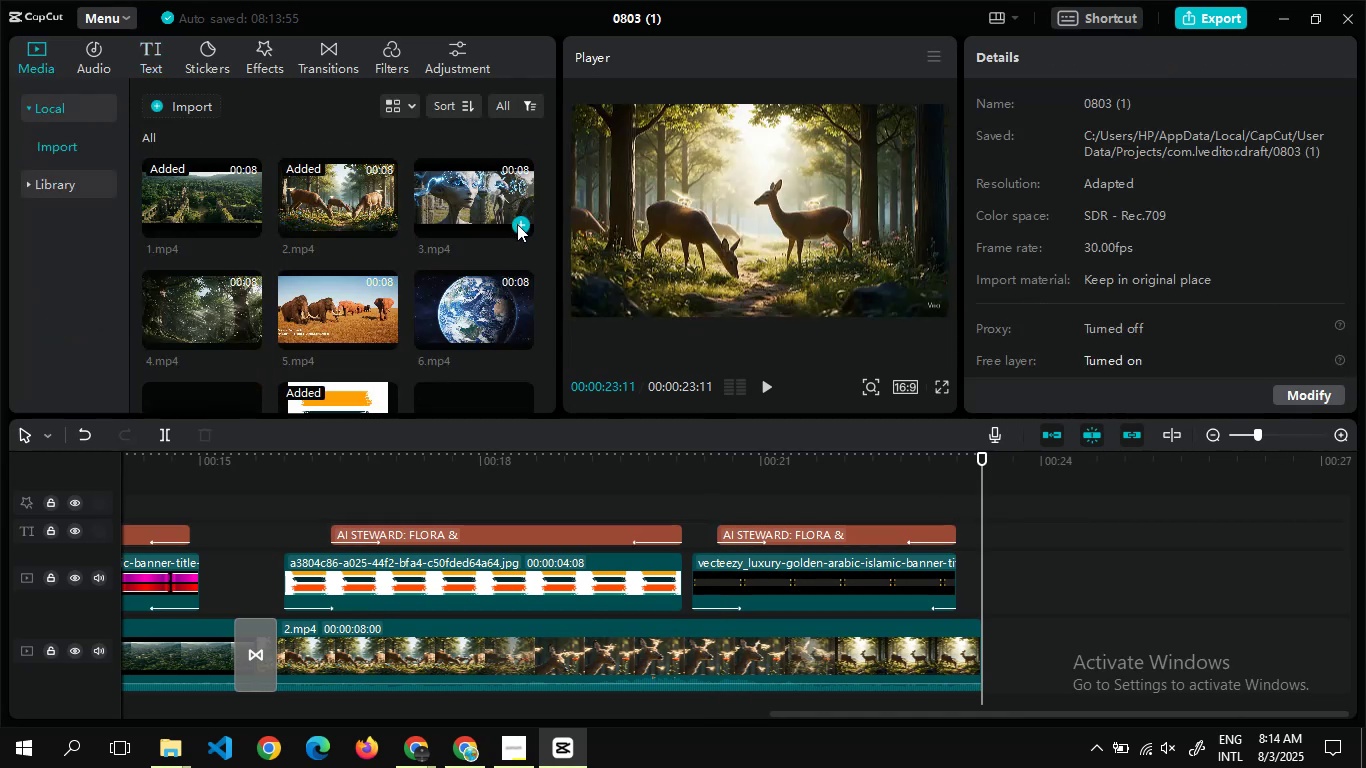 
left_click([517, 224])
 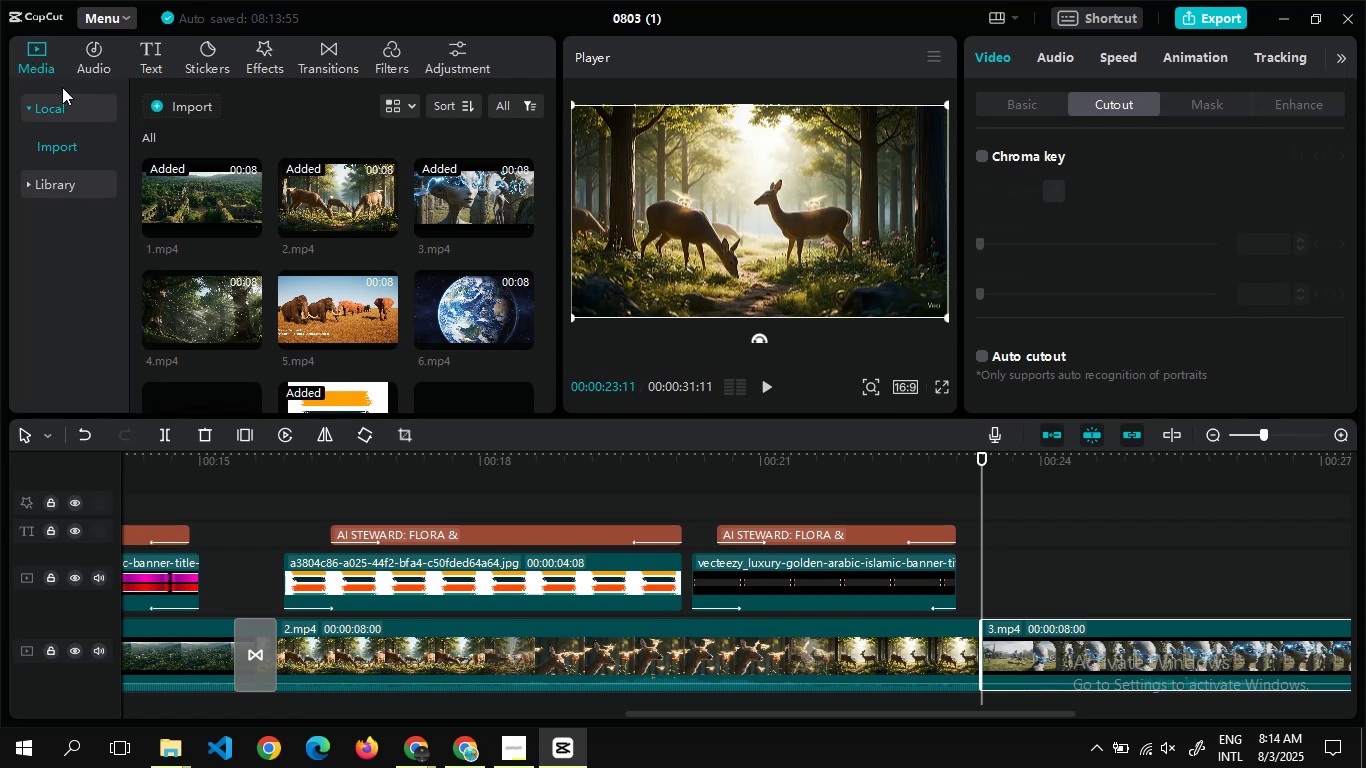 
wait(6.93)
 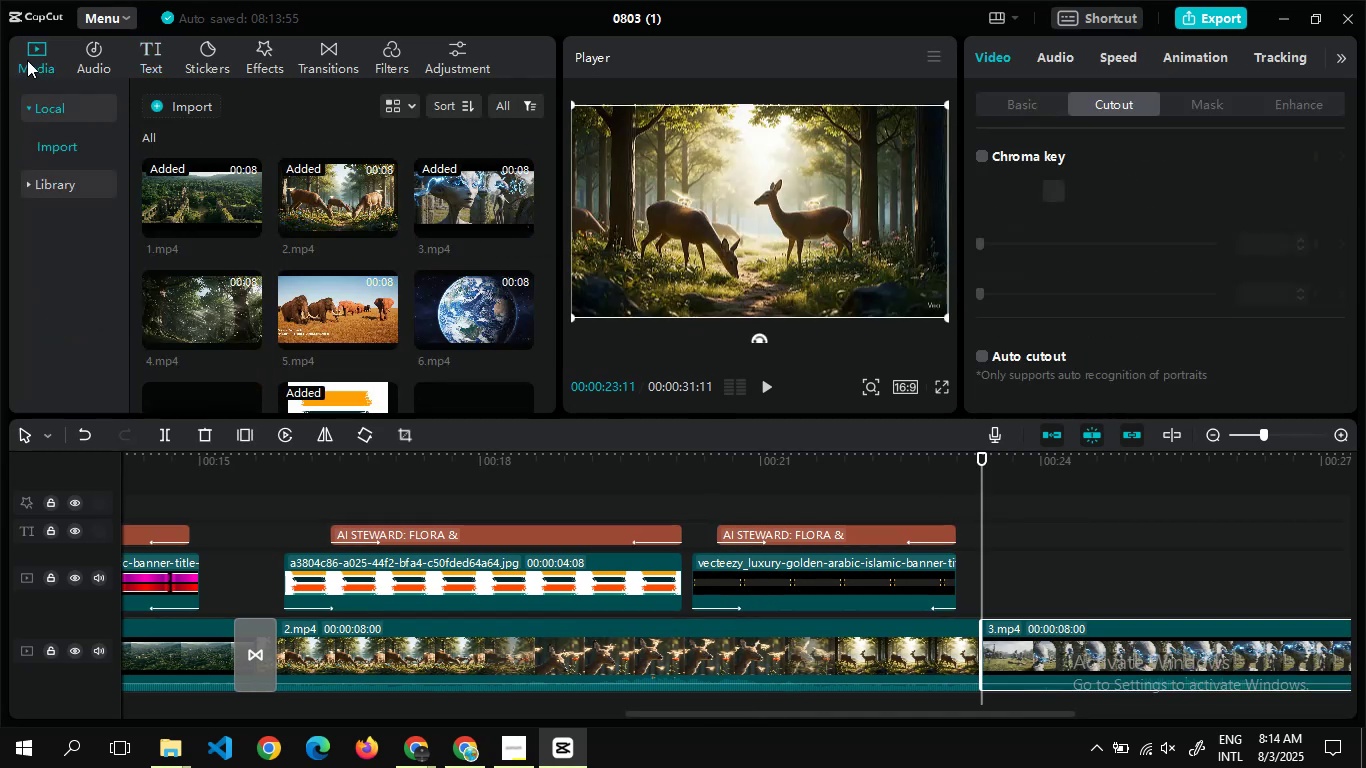 
left_click([310, 59])
 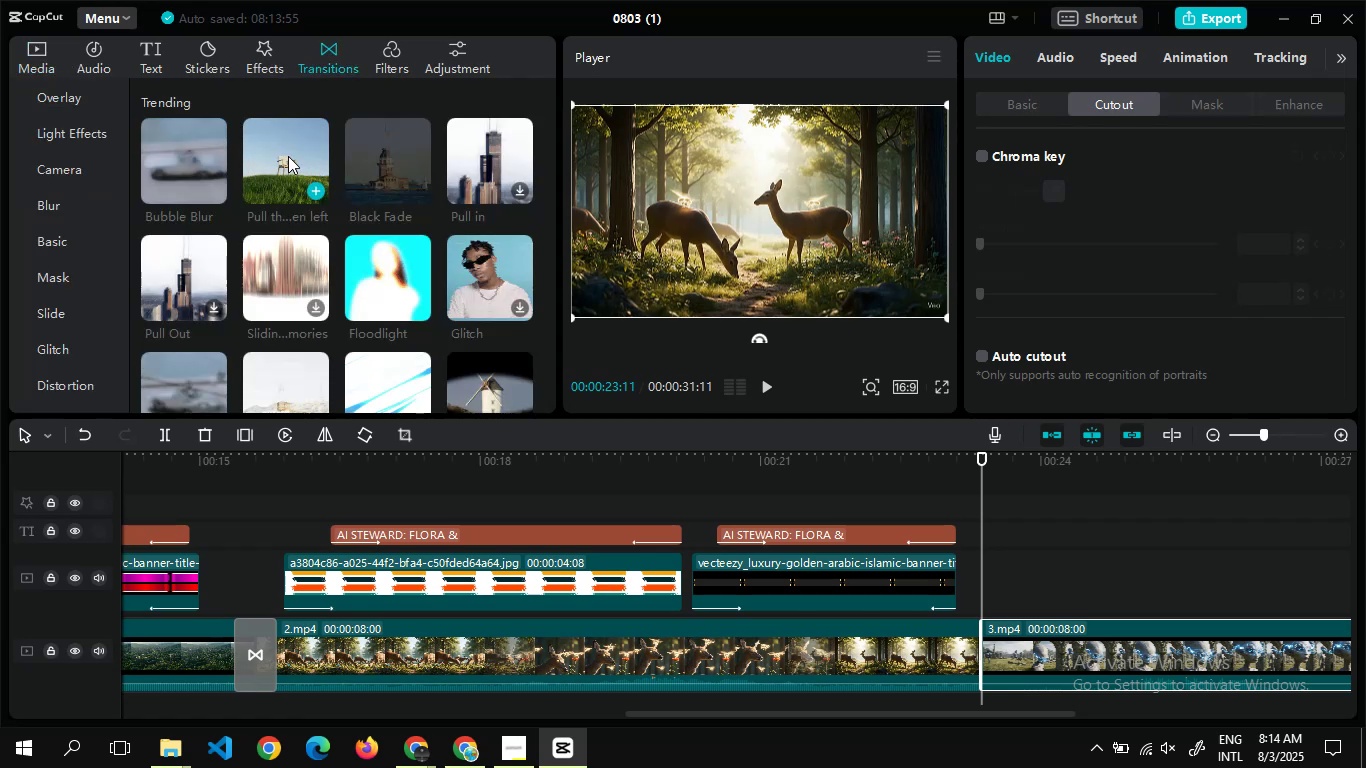 
left_click_drag(start_coordinate=[290, 156], to_coordinate=[955, 639])
 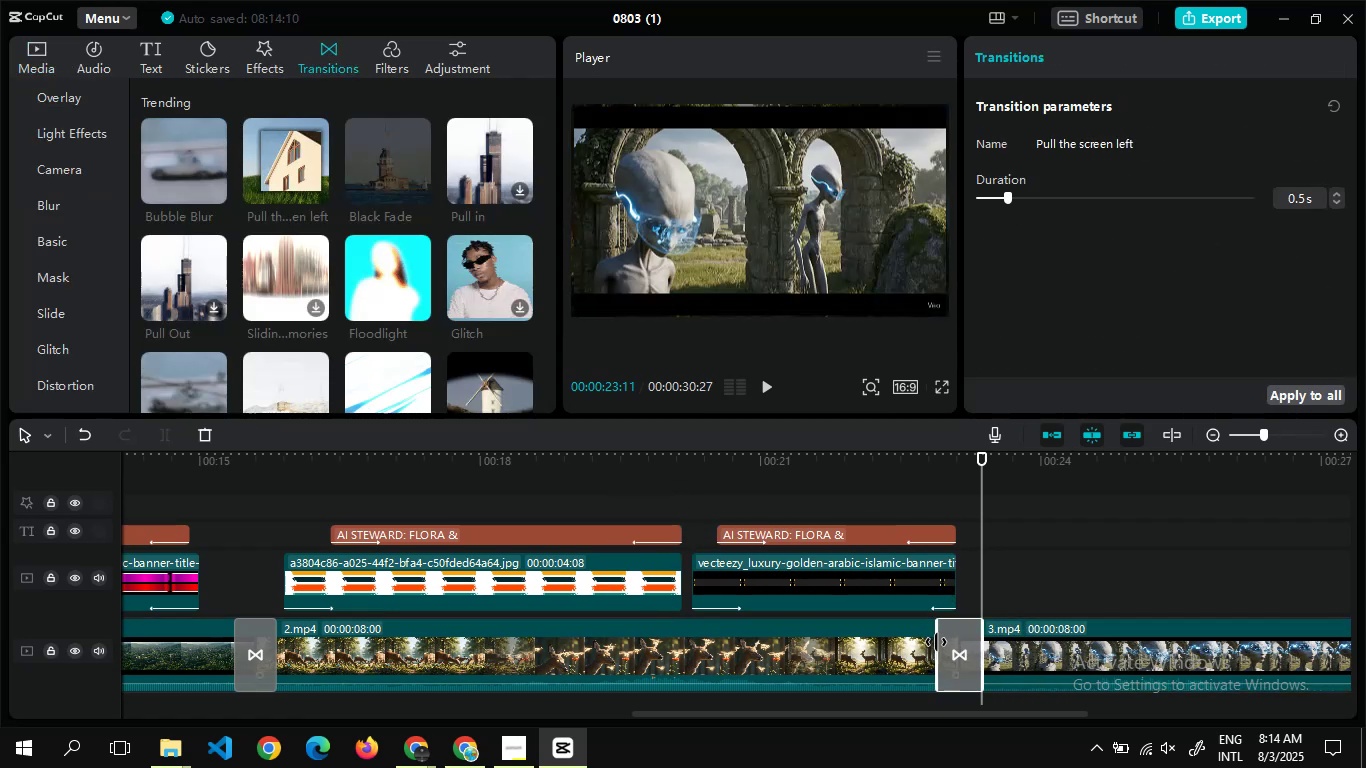 
double_click([936, 642])
 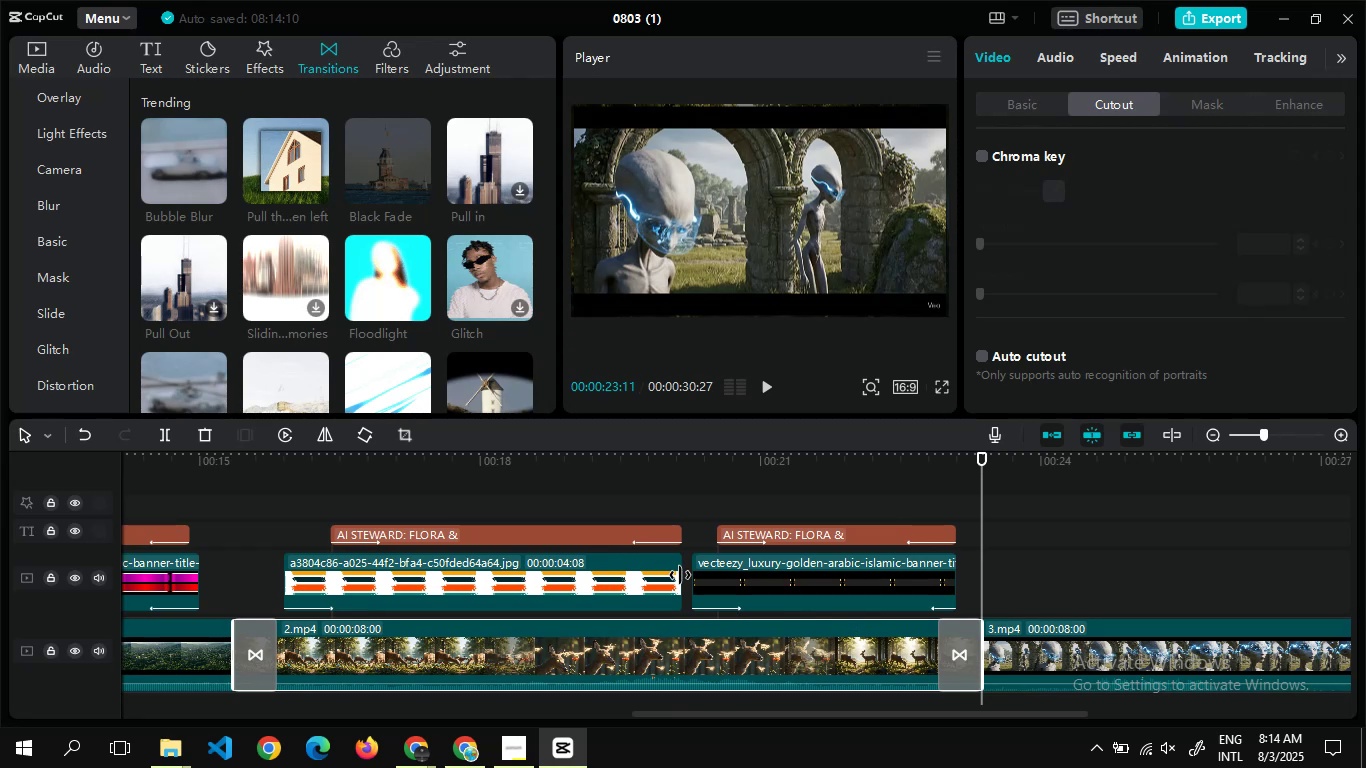 
left_click_drag(start_coordinate=[681, 575], to_coordinate=[652, 575])
 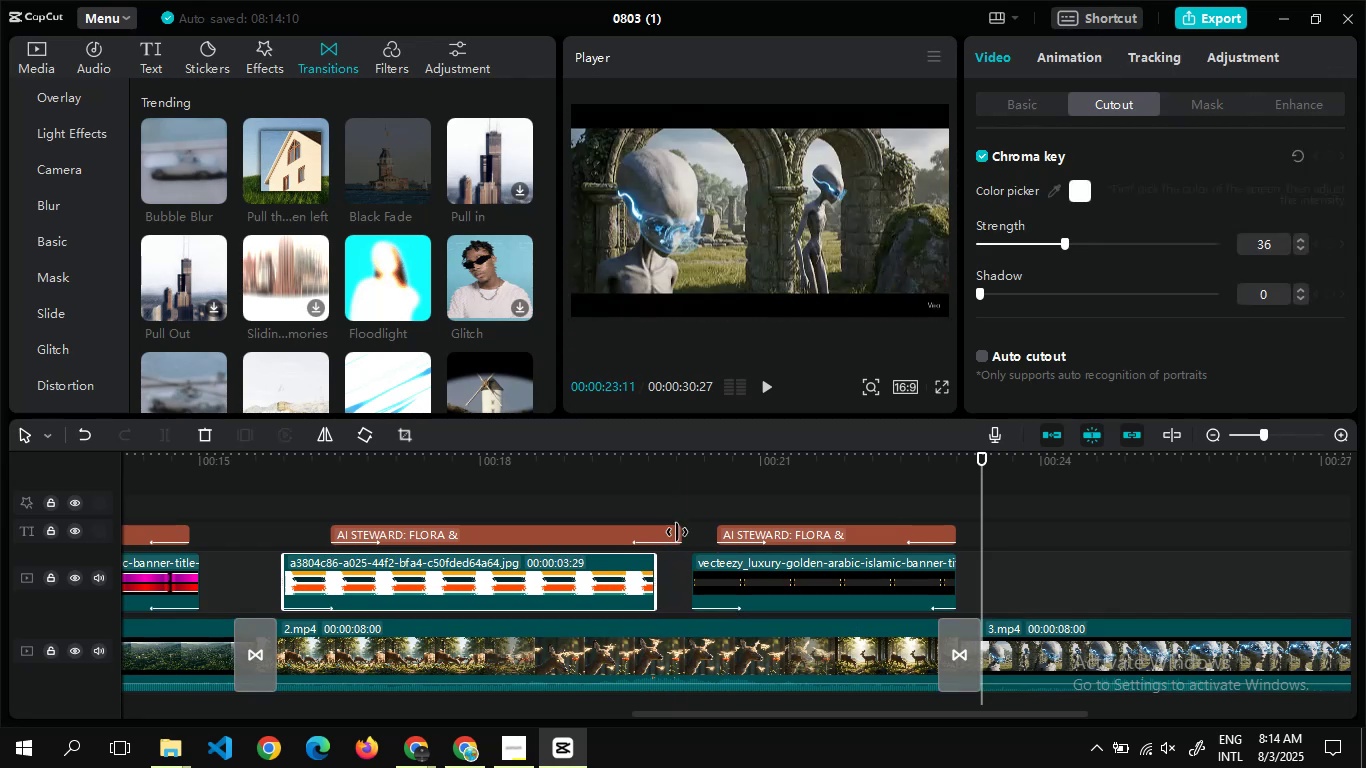 
left_click_drag(start_coordinate=[678, 532], to_coordinate=[652, 533])
 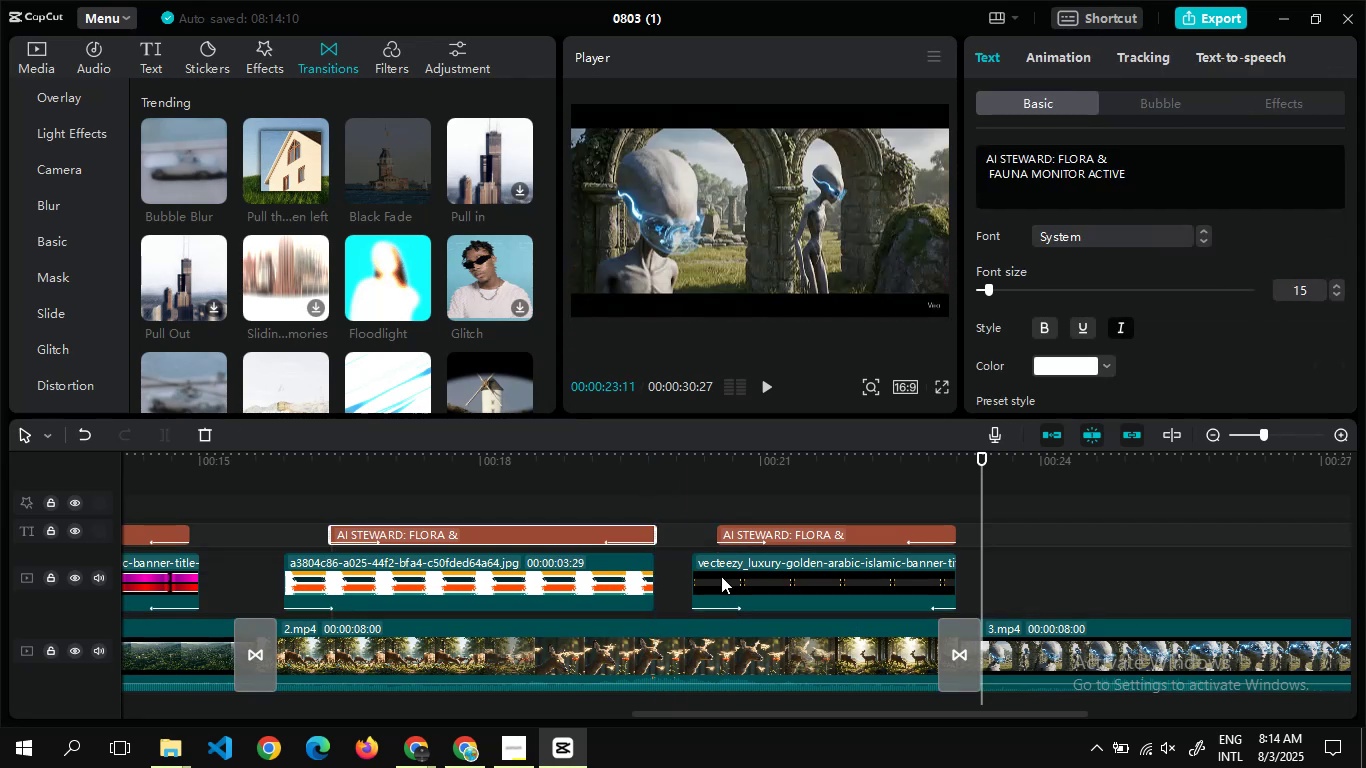 
left_click([721, 576])
 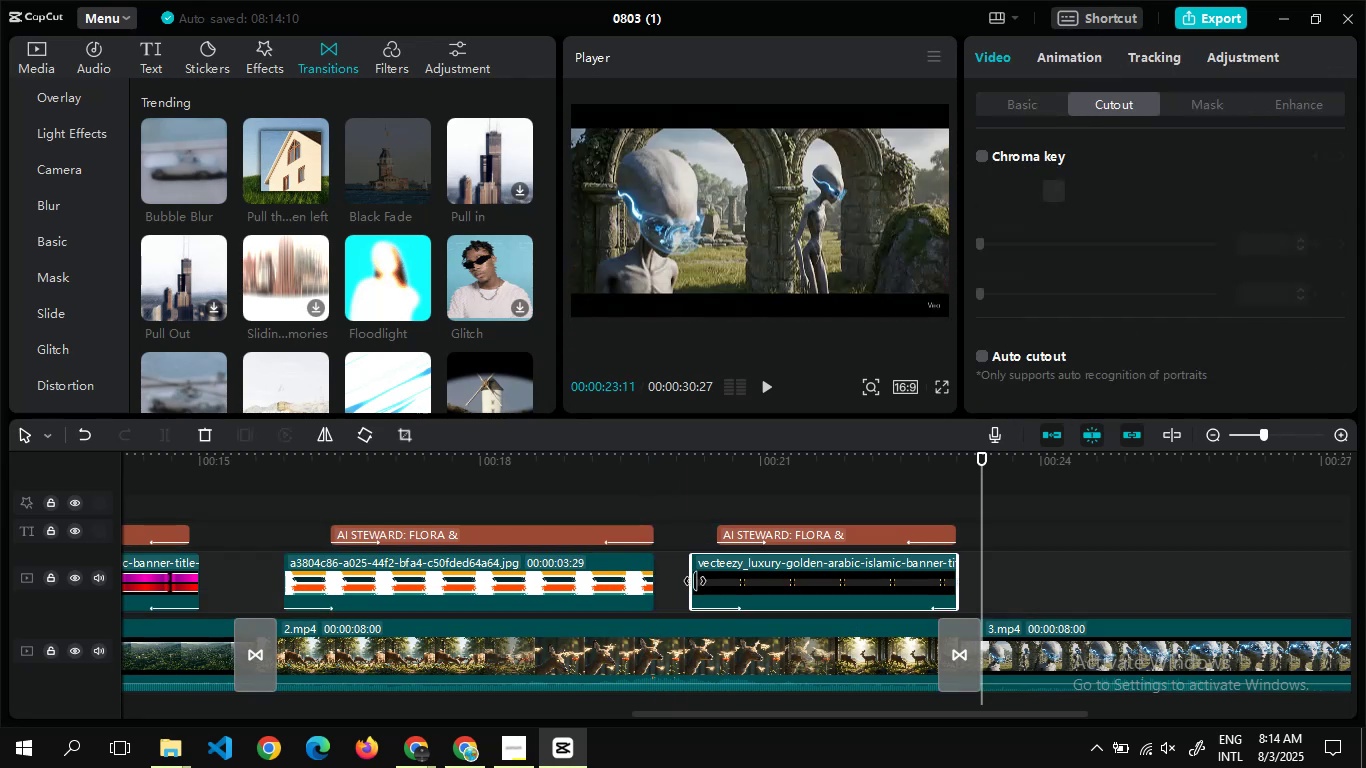 
left_click_drag(start_coordinate=[695, 581], to_coordinate=[671, 584])
 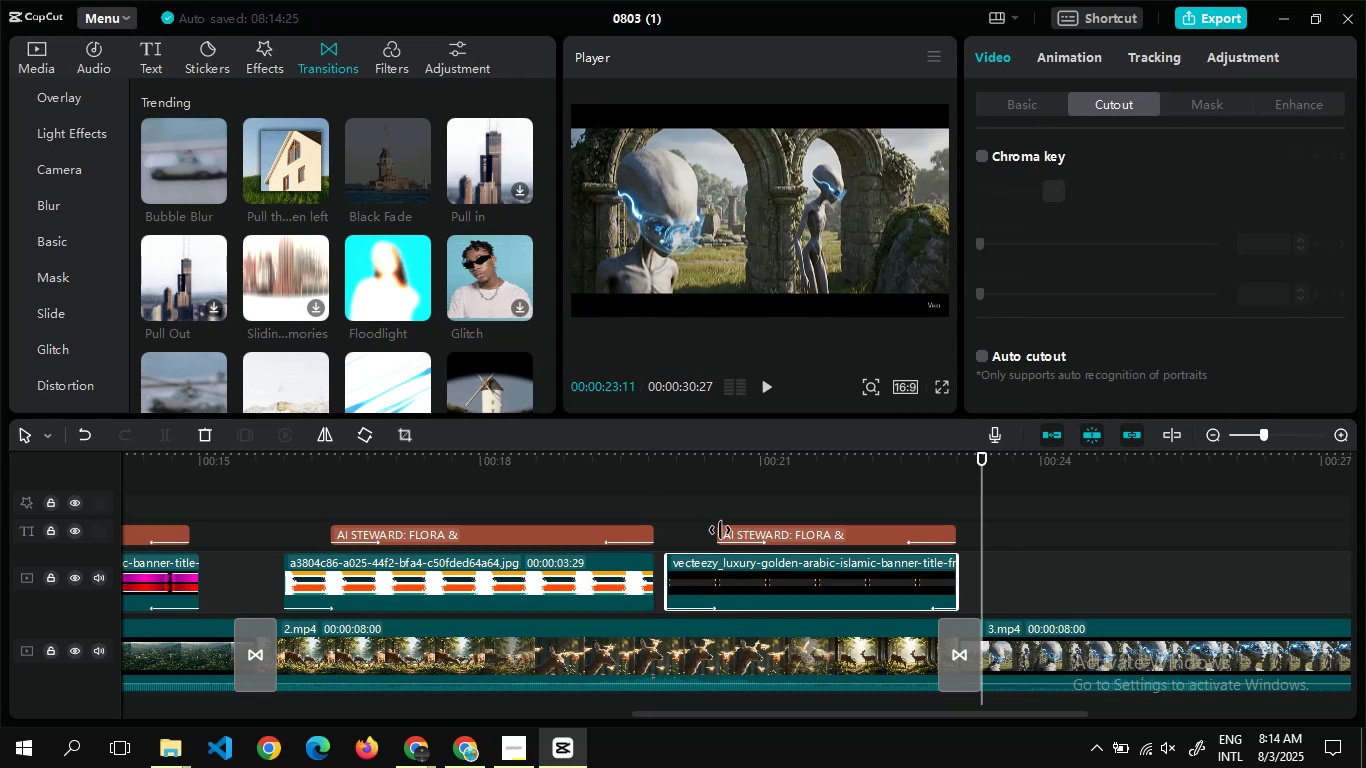 
left_click_drag(start_coordinate=[720, 530], to_coordinate=[698, 533])
 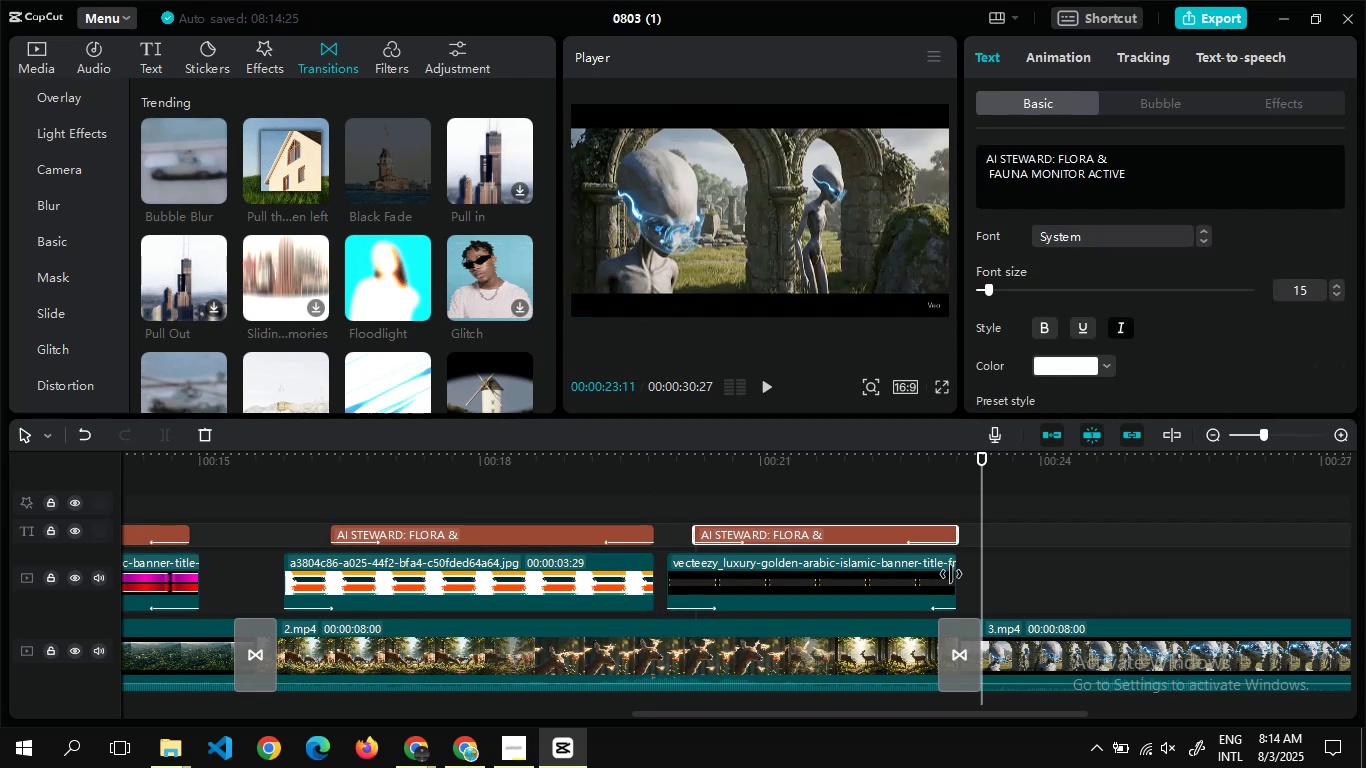 
left_click_drag(start_coordinate=[952, 574], to_coordinate=[937, 575])
 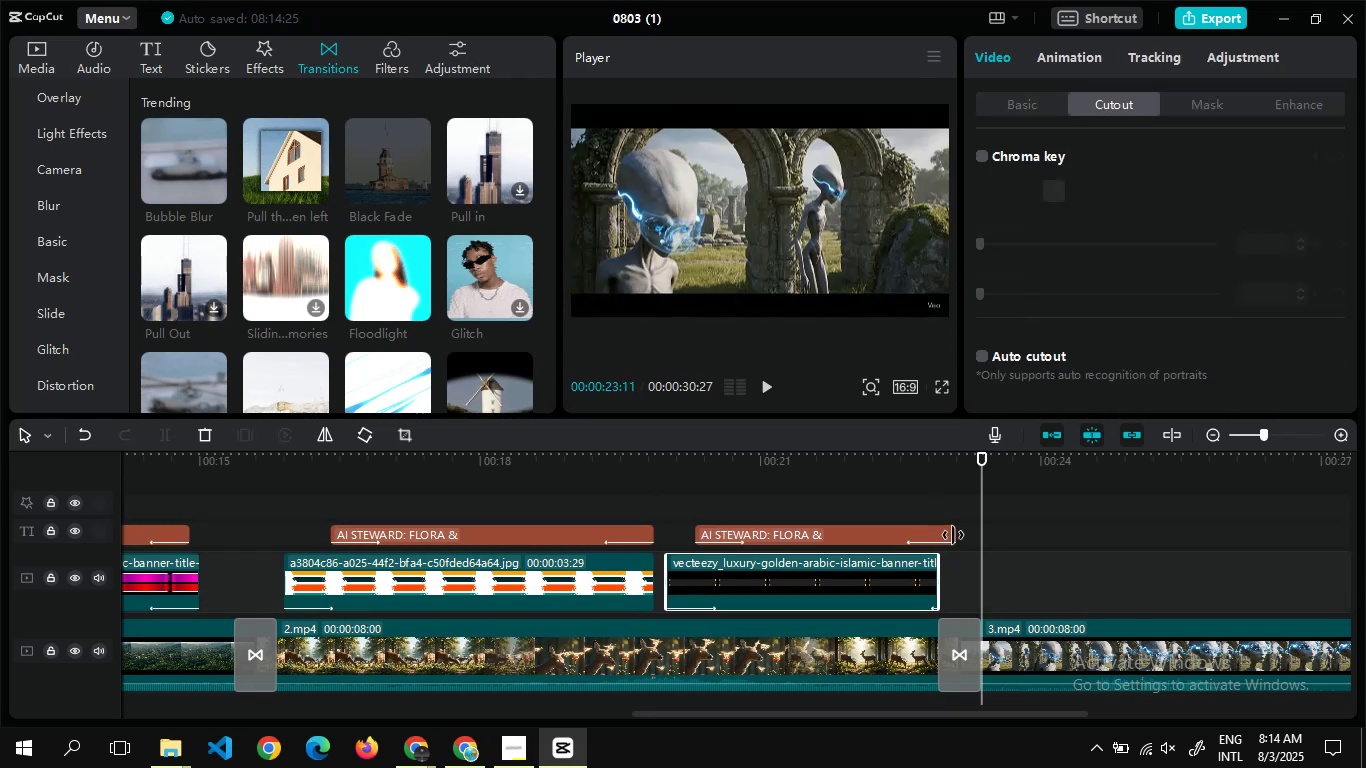 
left_click_drag(start_coordinate=[954, 532], to_coordinate=[936, 532])
 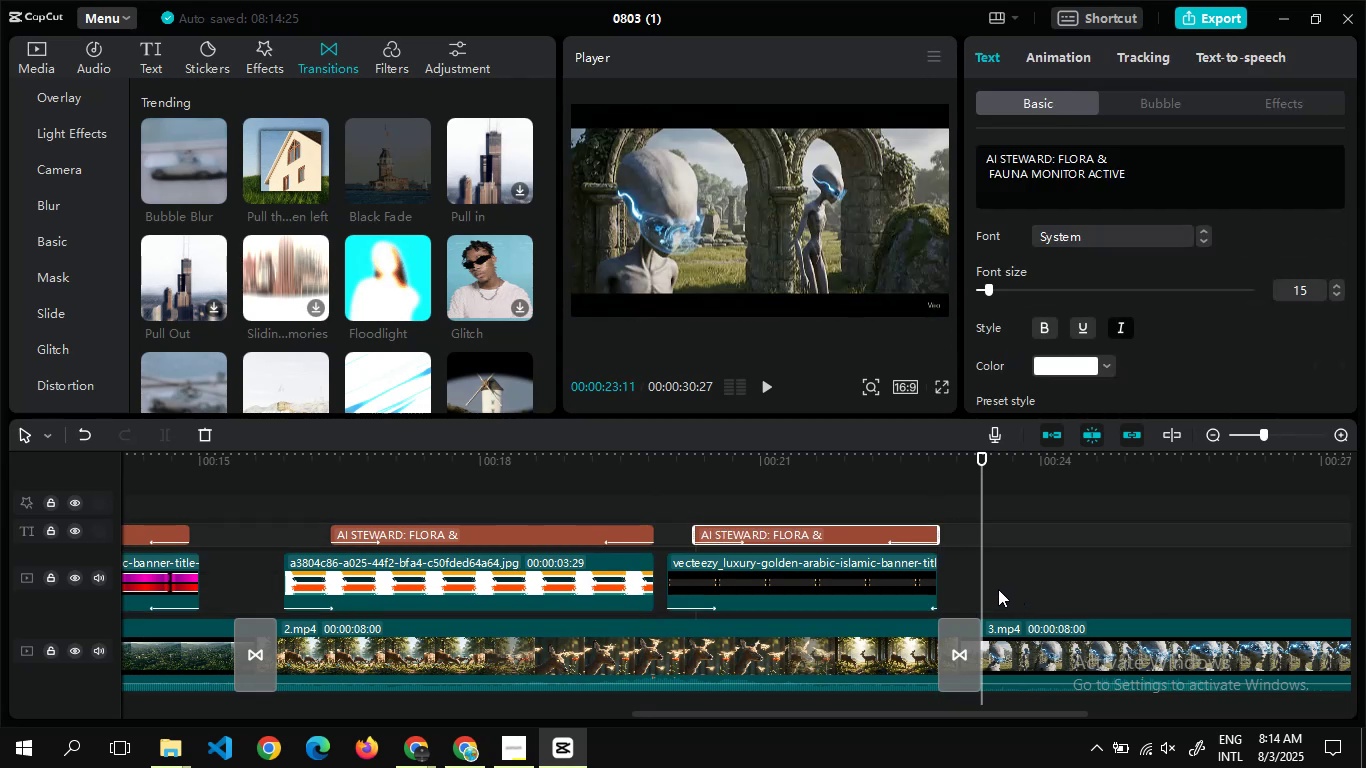 
double_click([997, 589])
 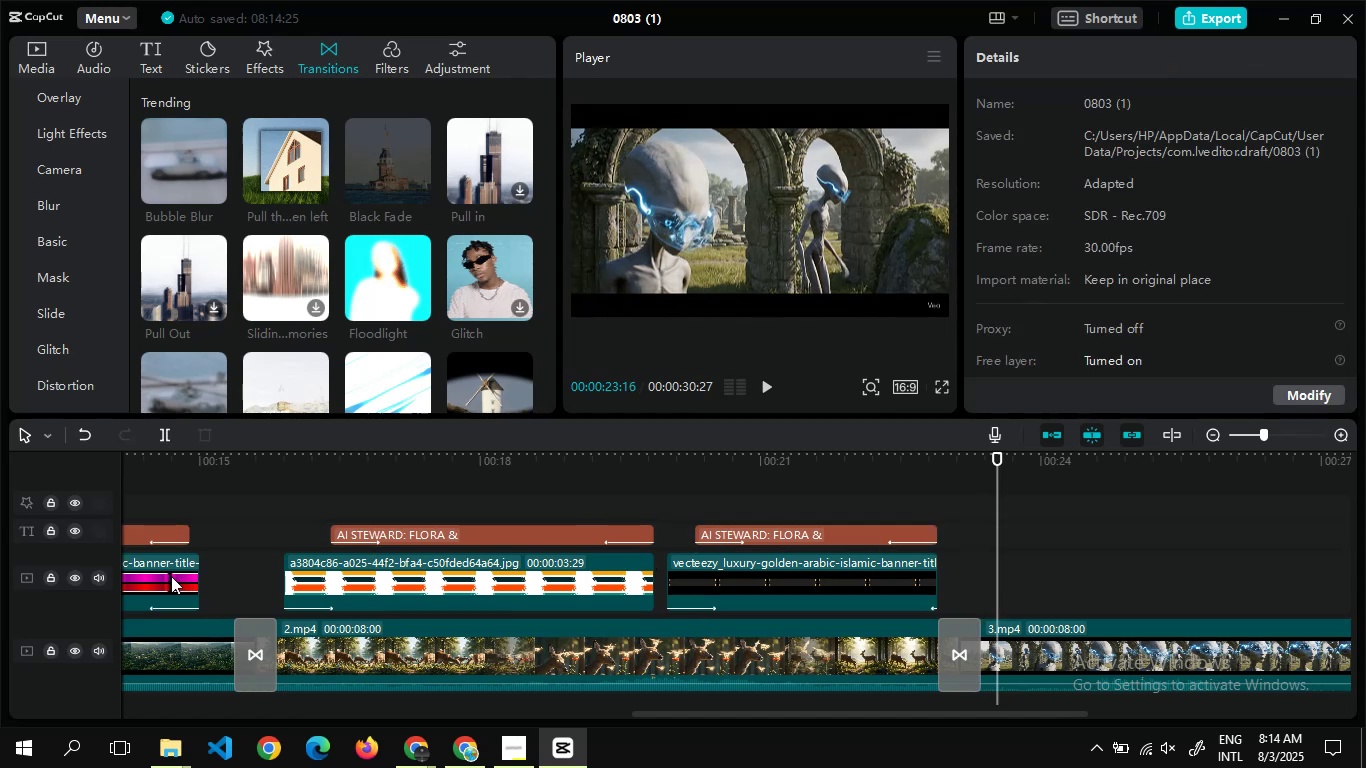 
left_click([171, 576])
 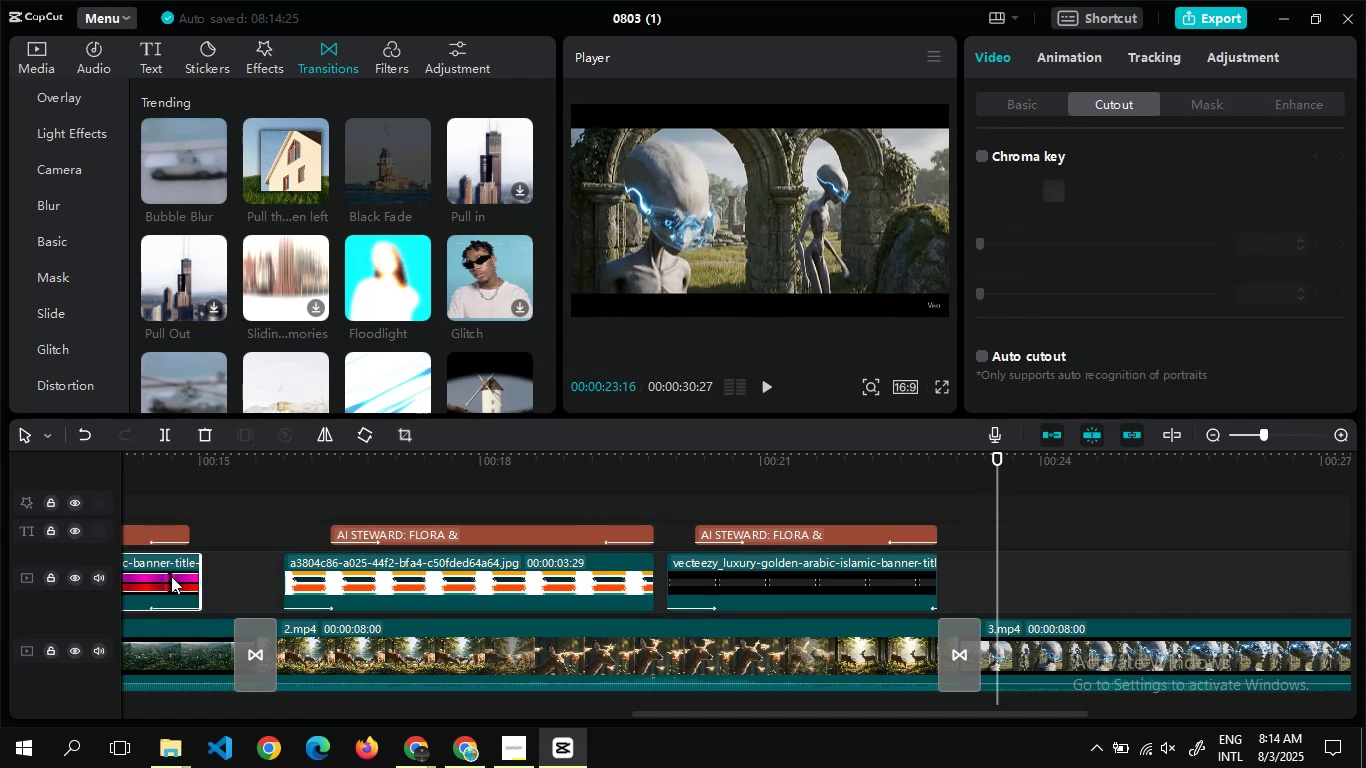 
key(Control+C)
 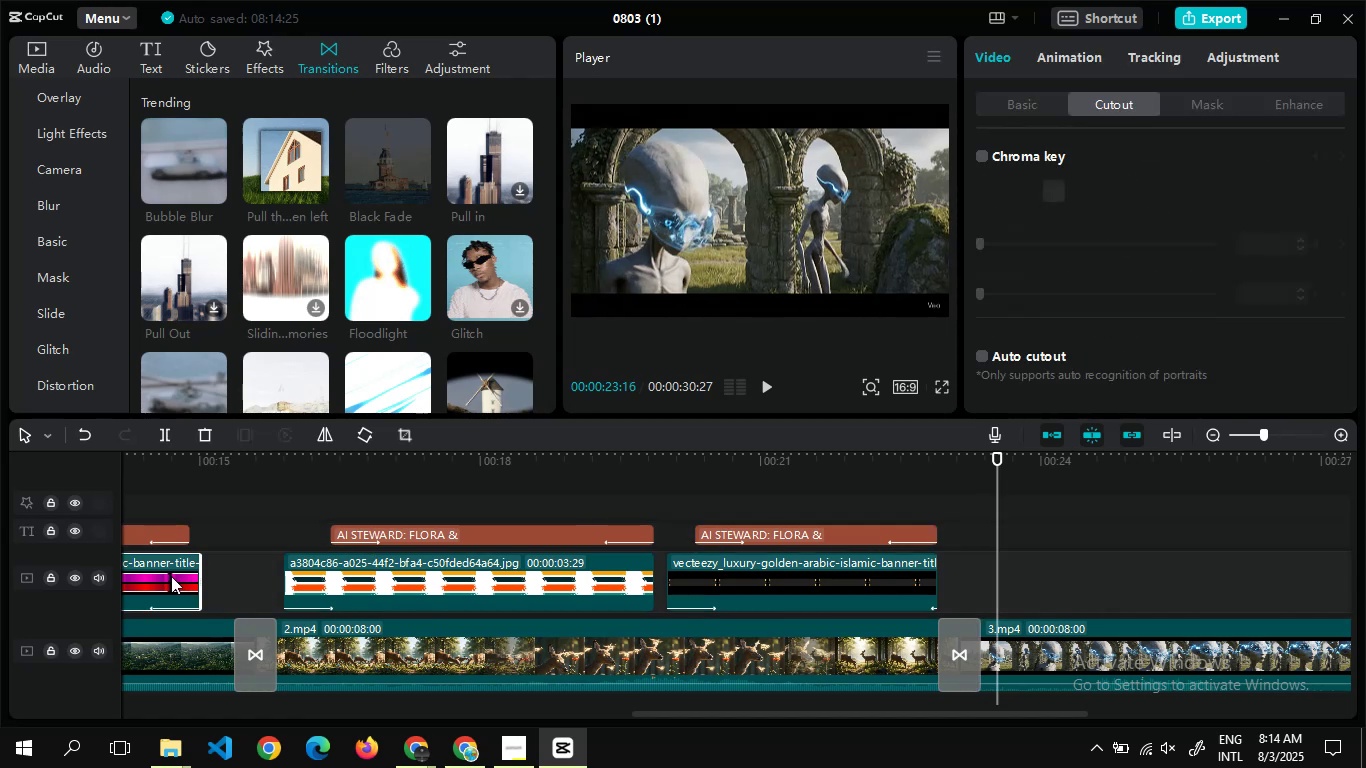 
key(Control+V)
 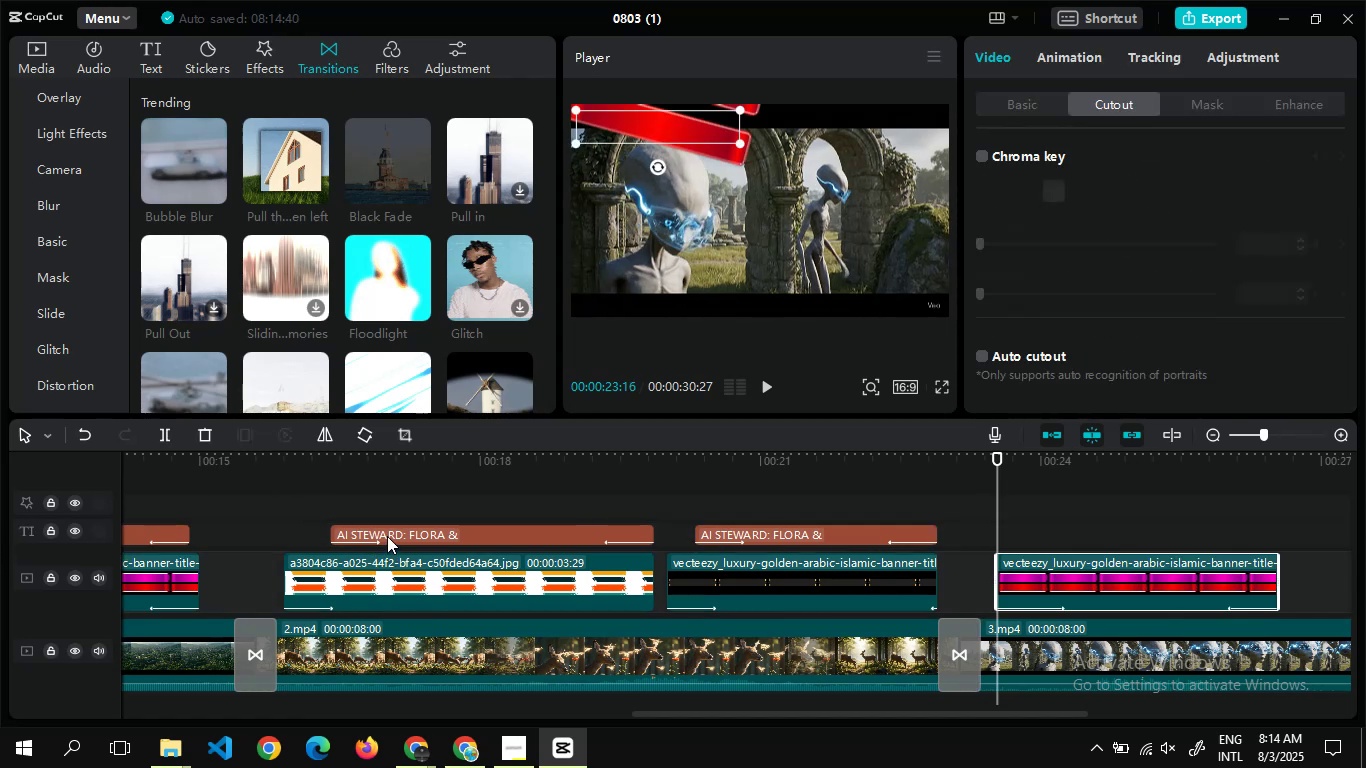 
left_click([384, 528])
 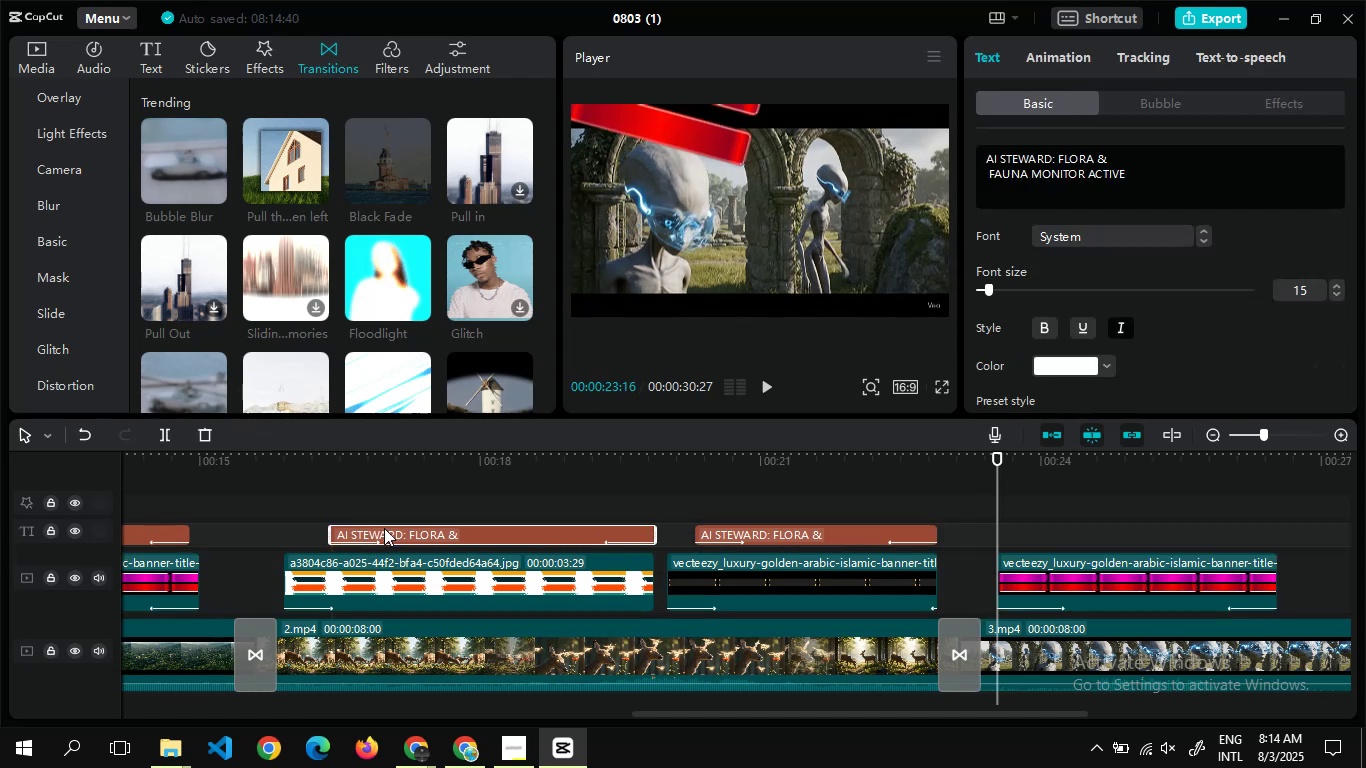 
key(Control+C)
 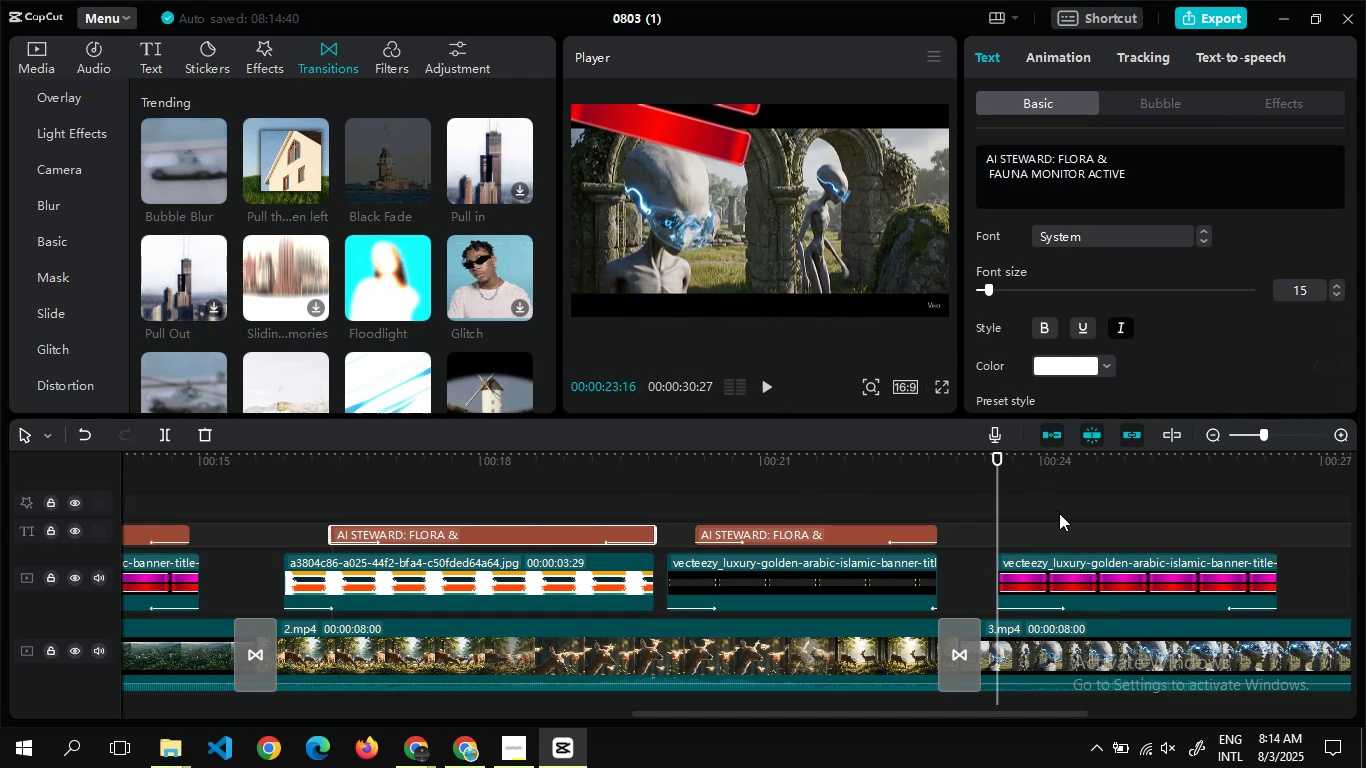 
double_click([1043, 511])
 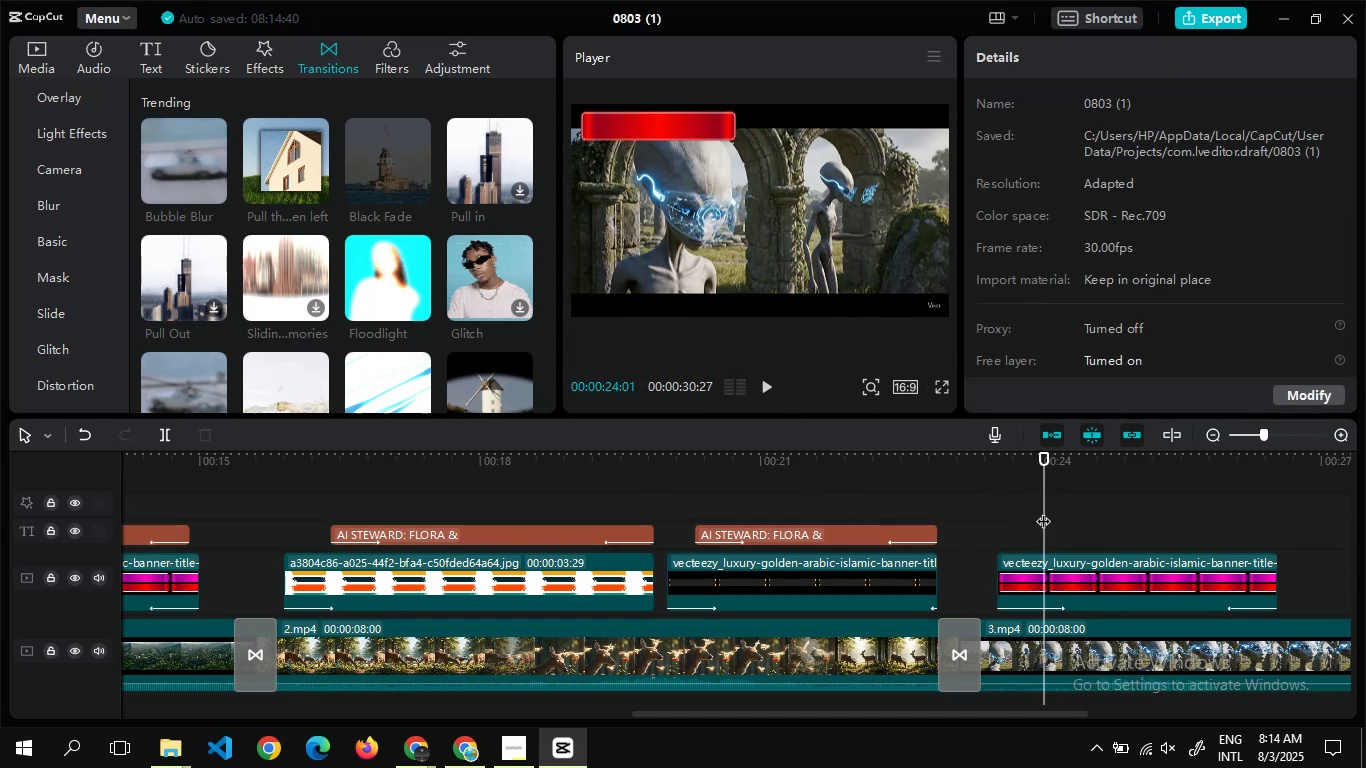 
key(Control+V)
 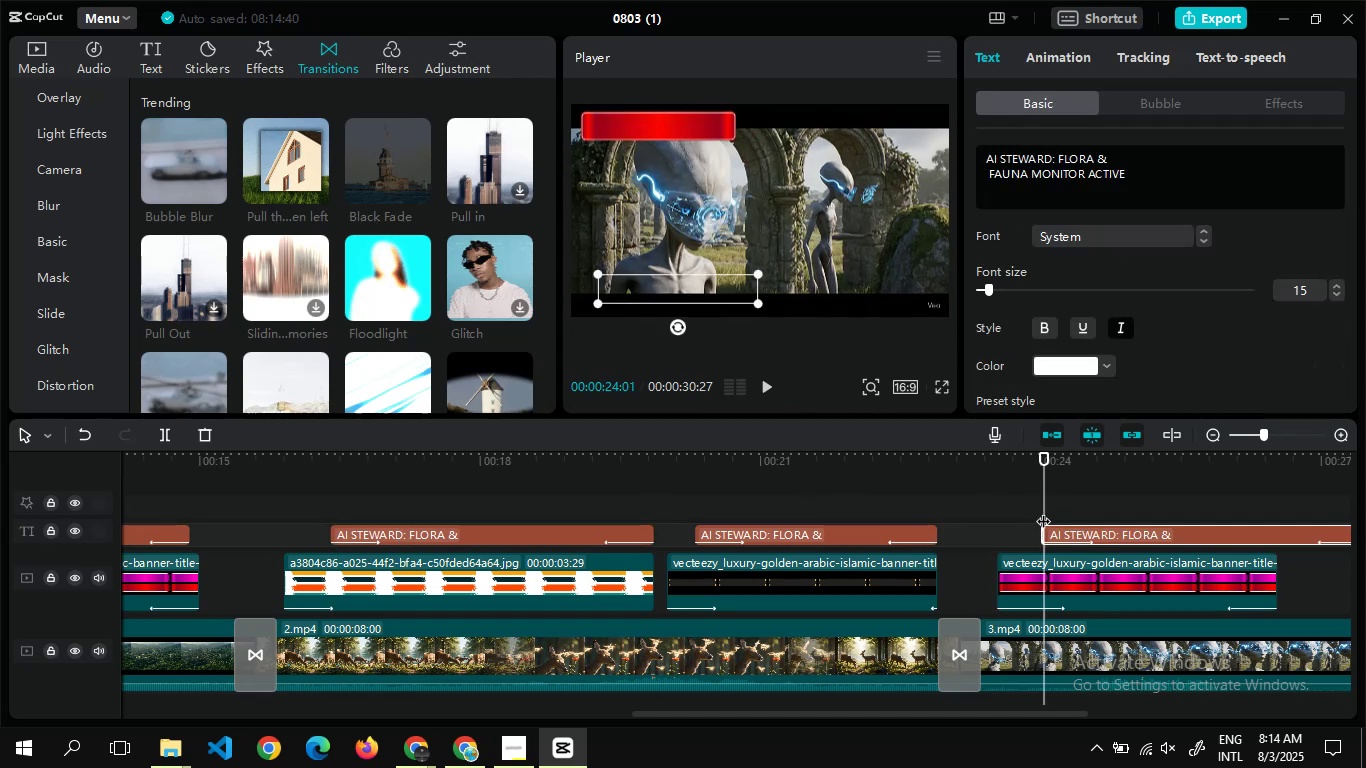 
key(Alt+AltLeft)
 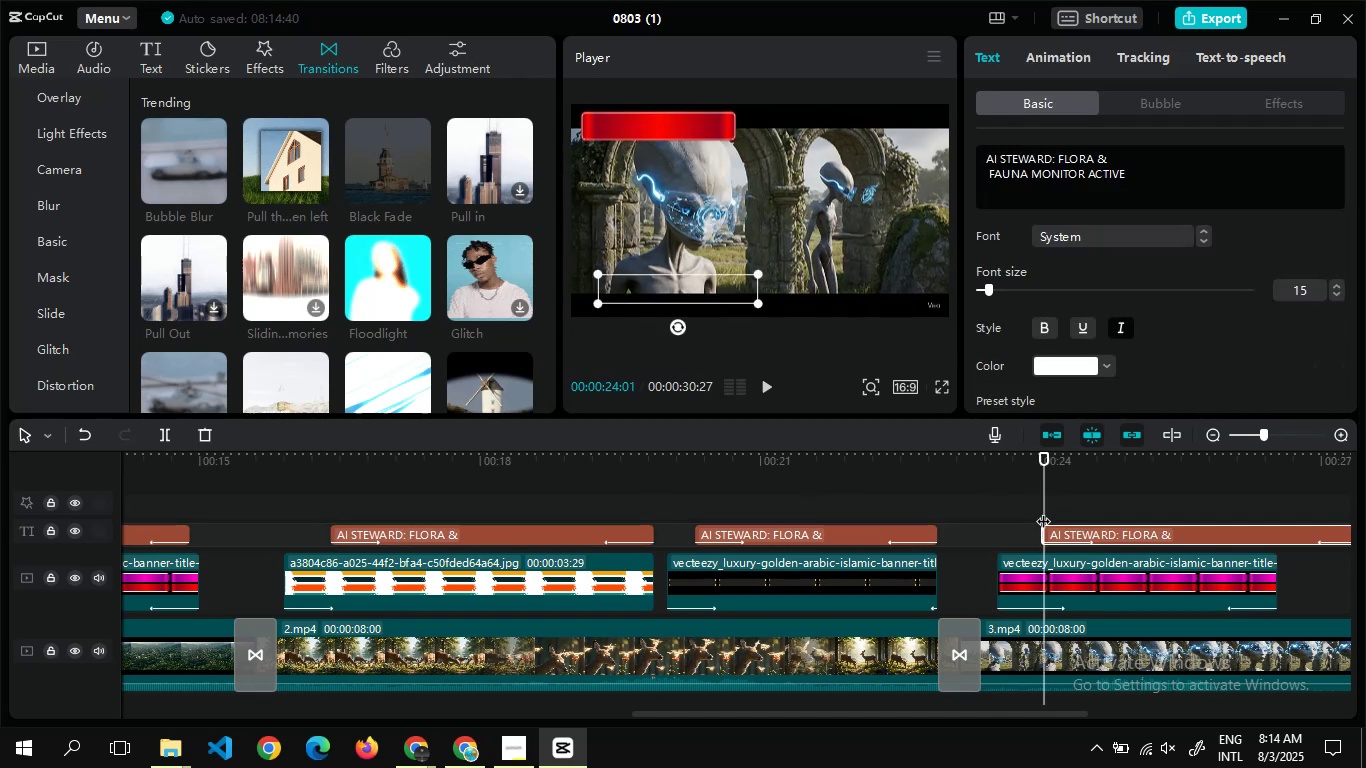 
key(Alt+Tab)
 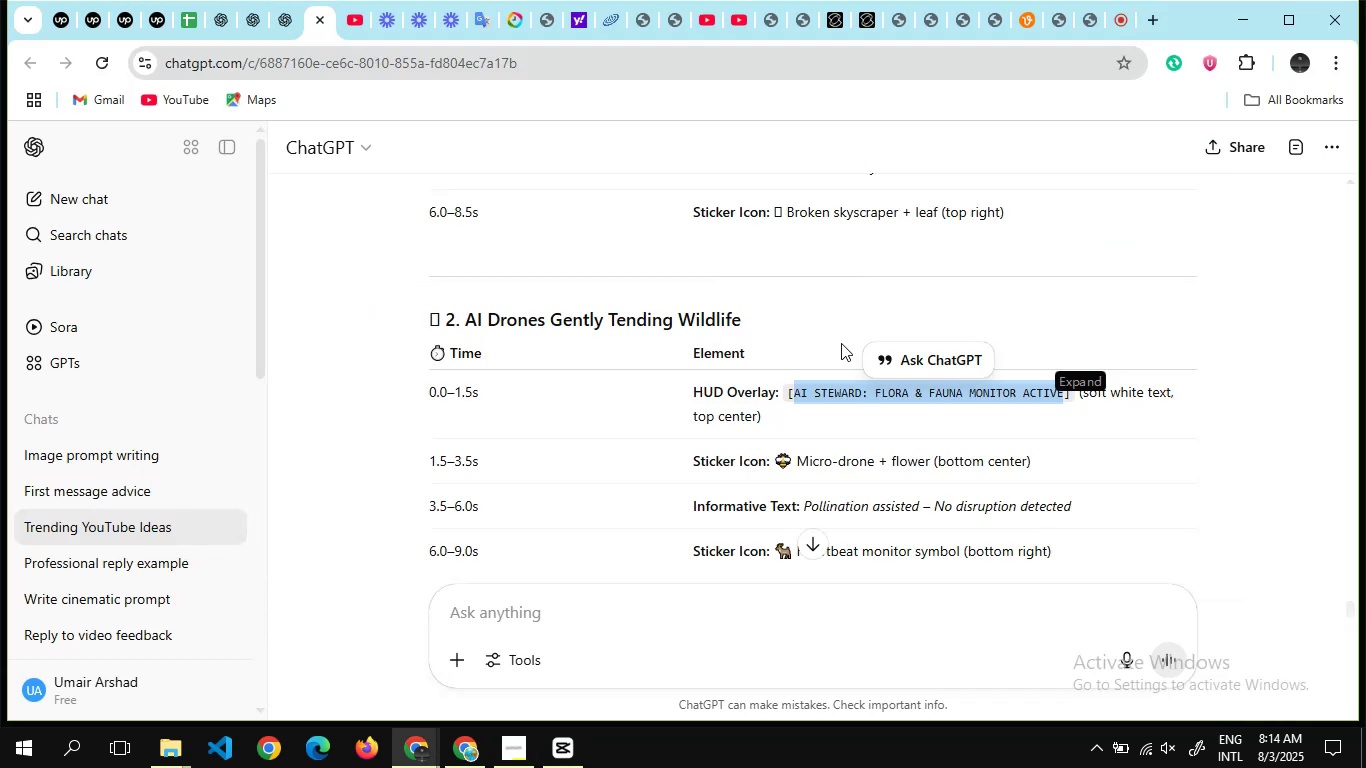 
scroll: coordinate [841, 343], scroll_direction: down, amount: 1.0
 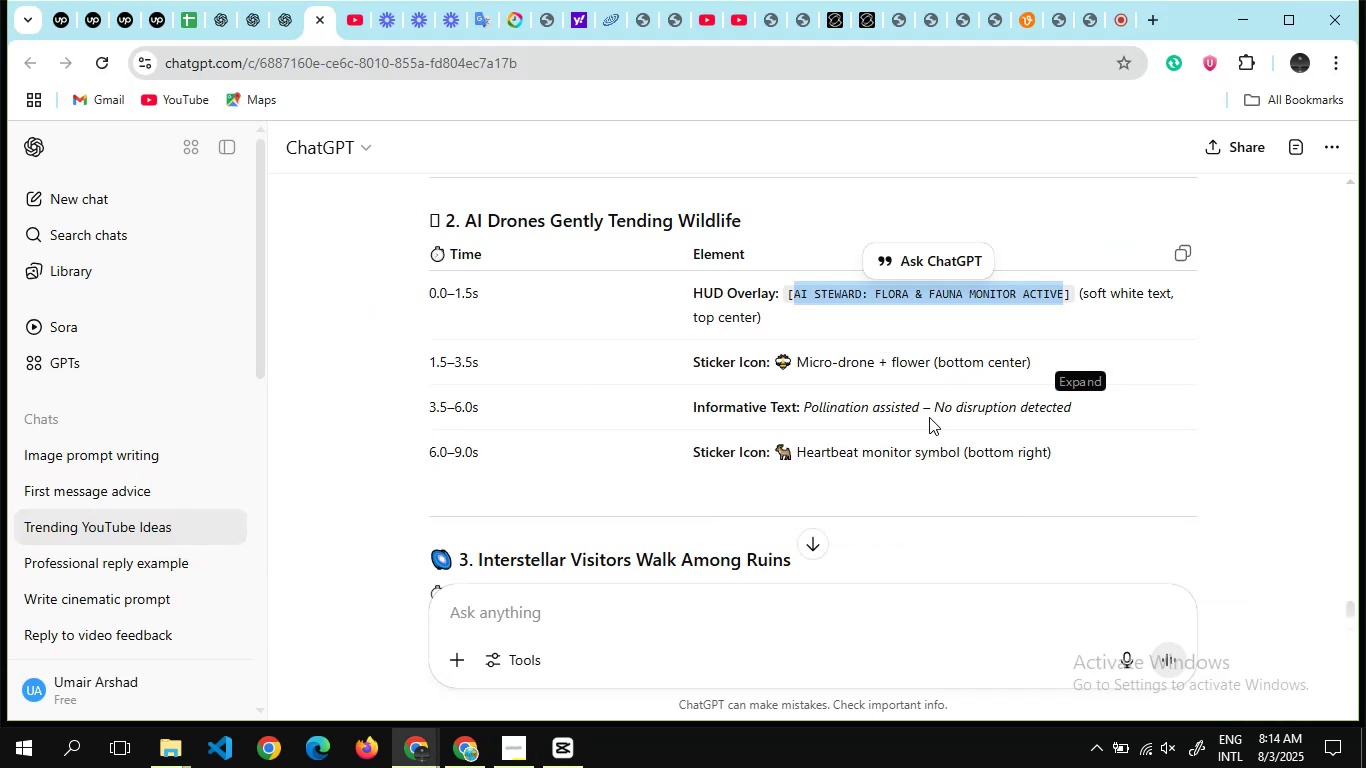 
scroll: coordinate [929, 417], scroll_direction: none, amount: 0.0
 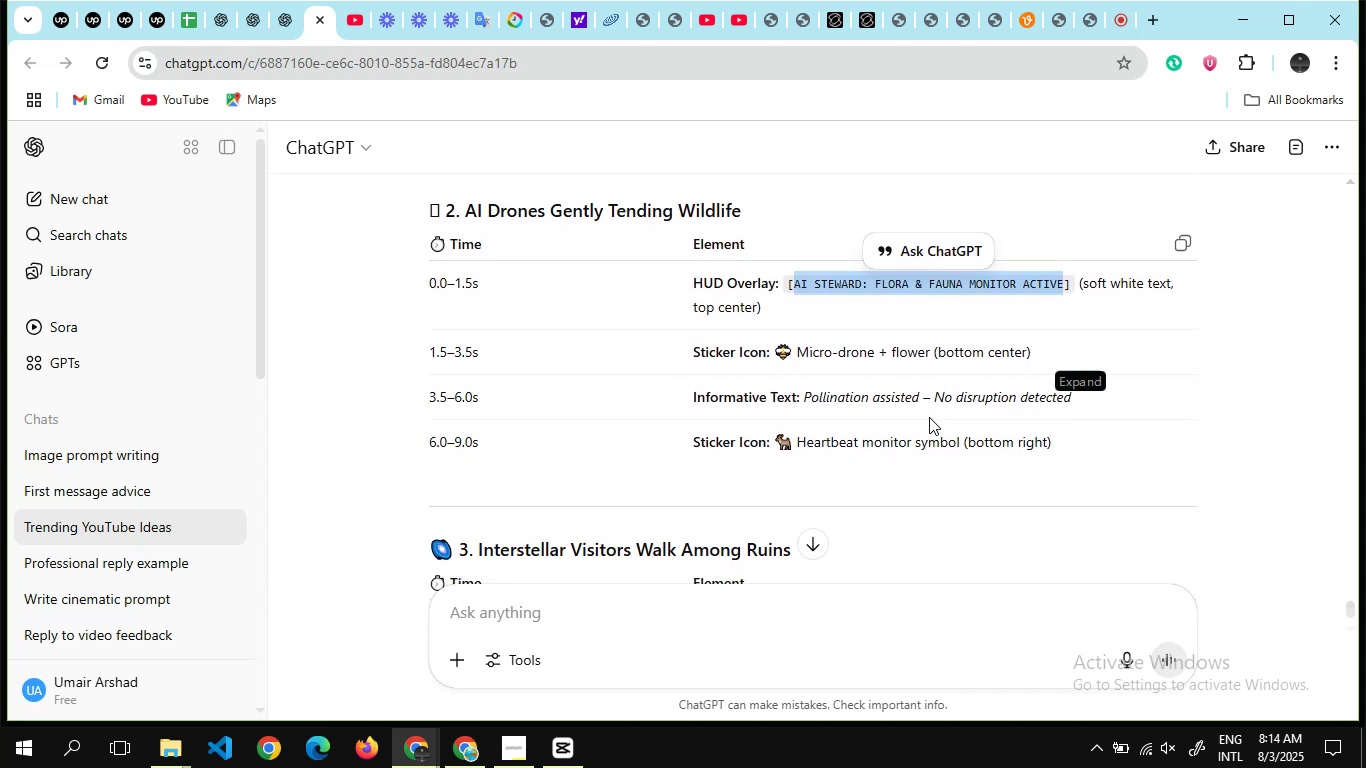 
key(Alt+AltLeft)
 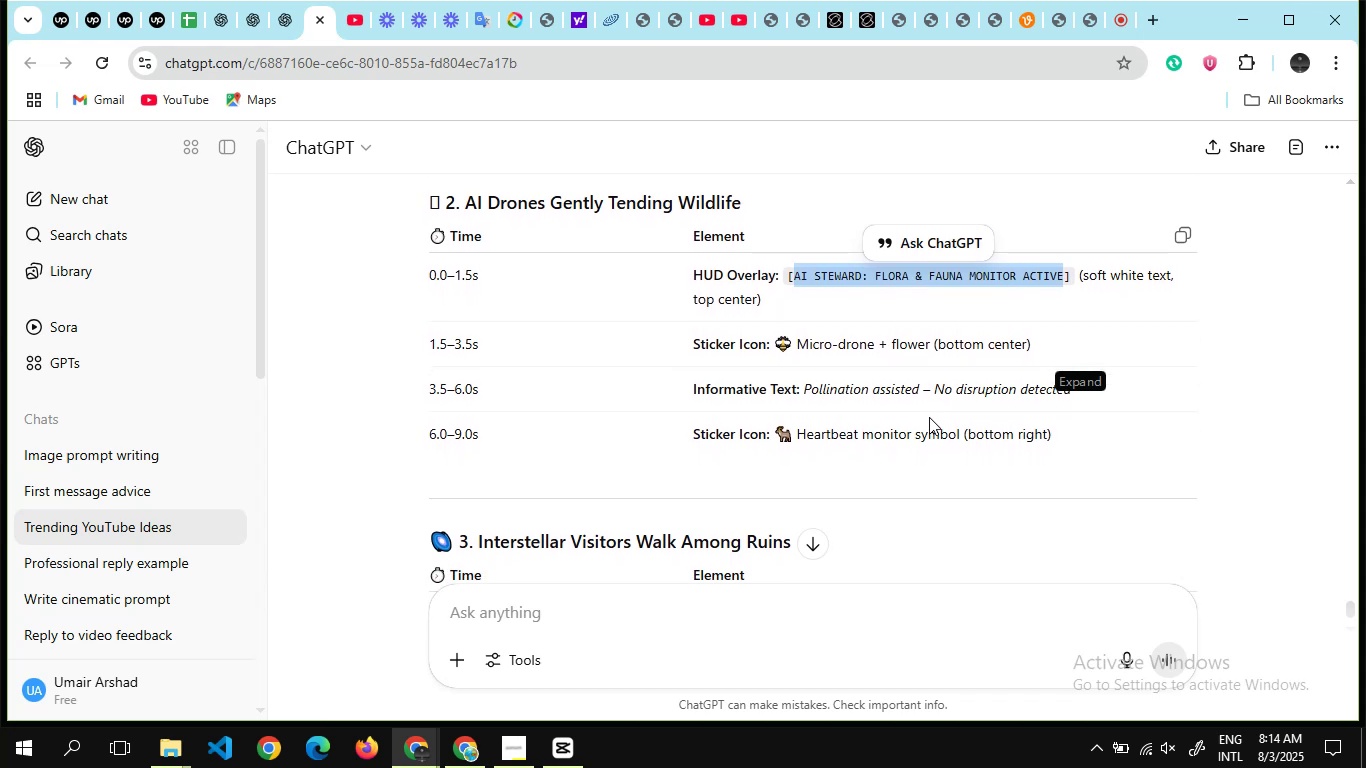 
key(Alt+Tab)
 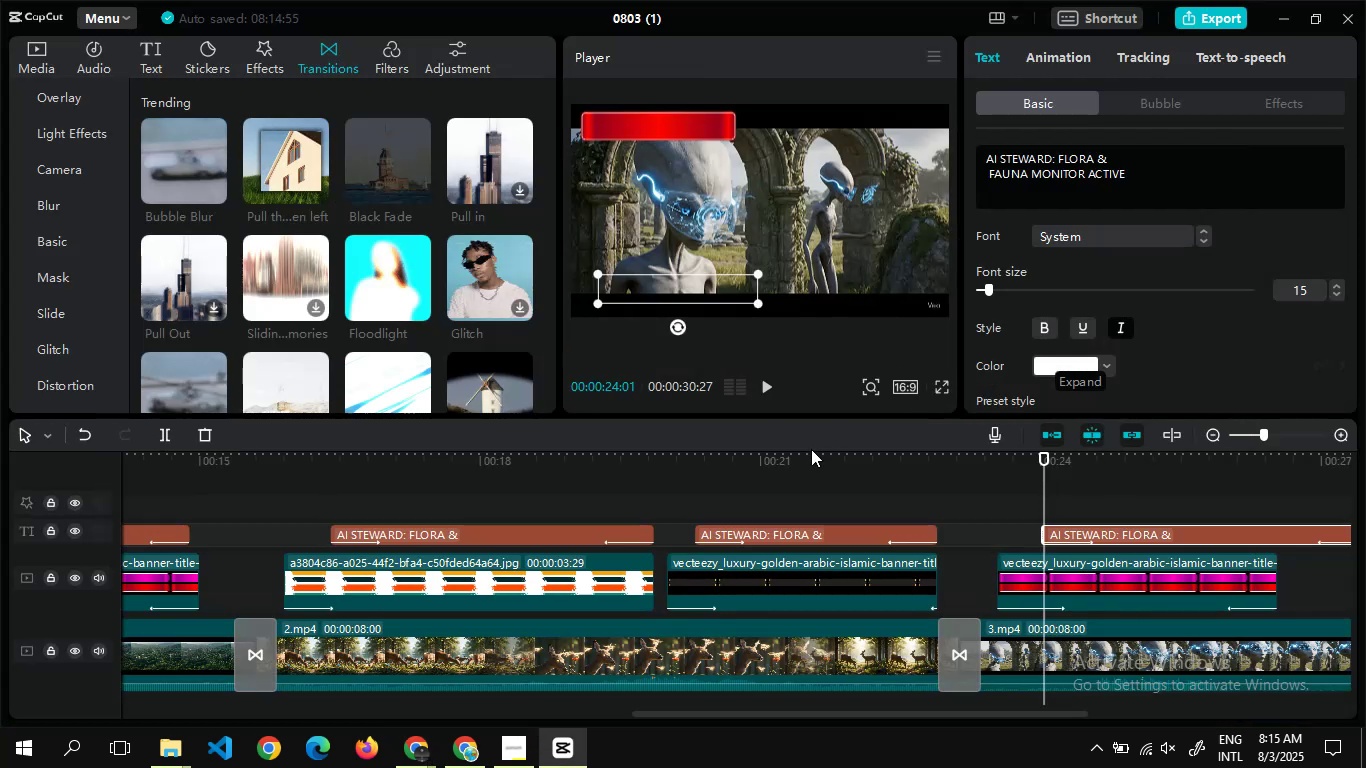 
wait(13.02)
 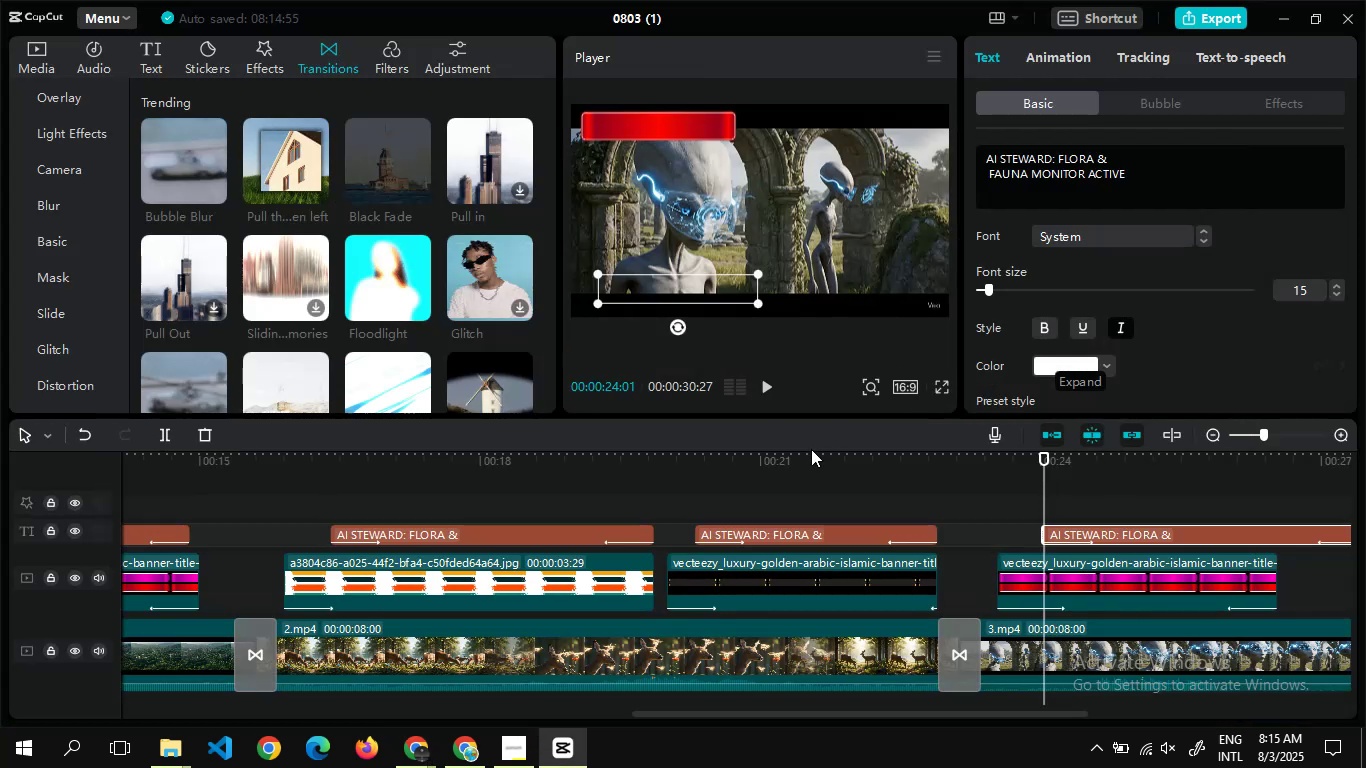 
key(Alt+AltLeft)
 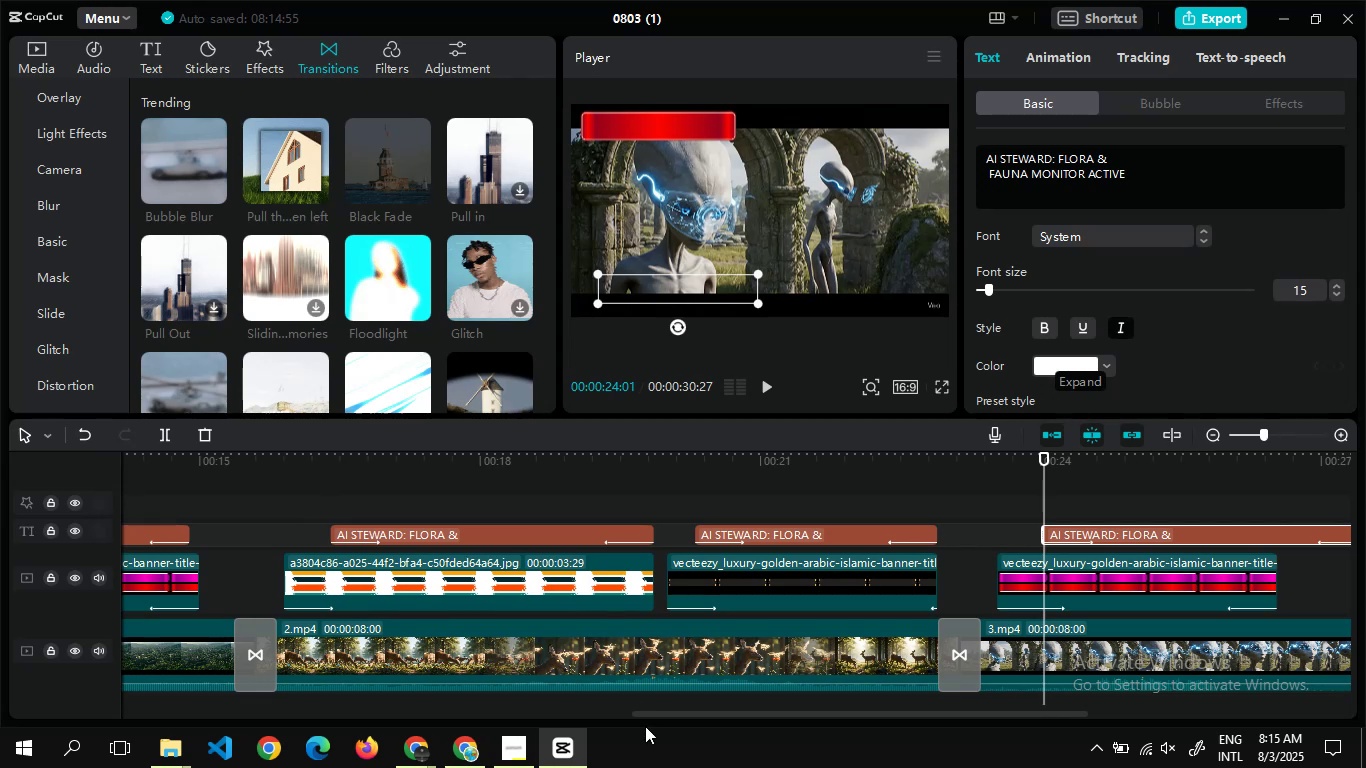 
key(Alt+Tab)
 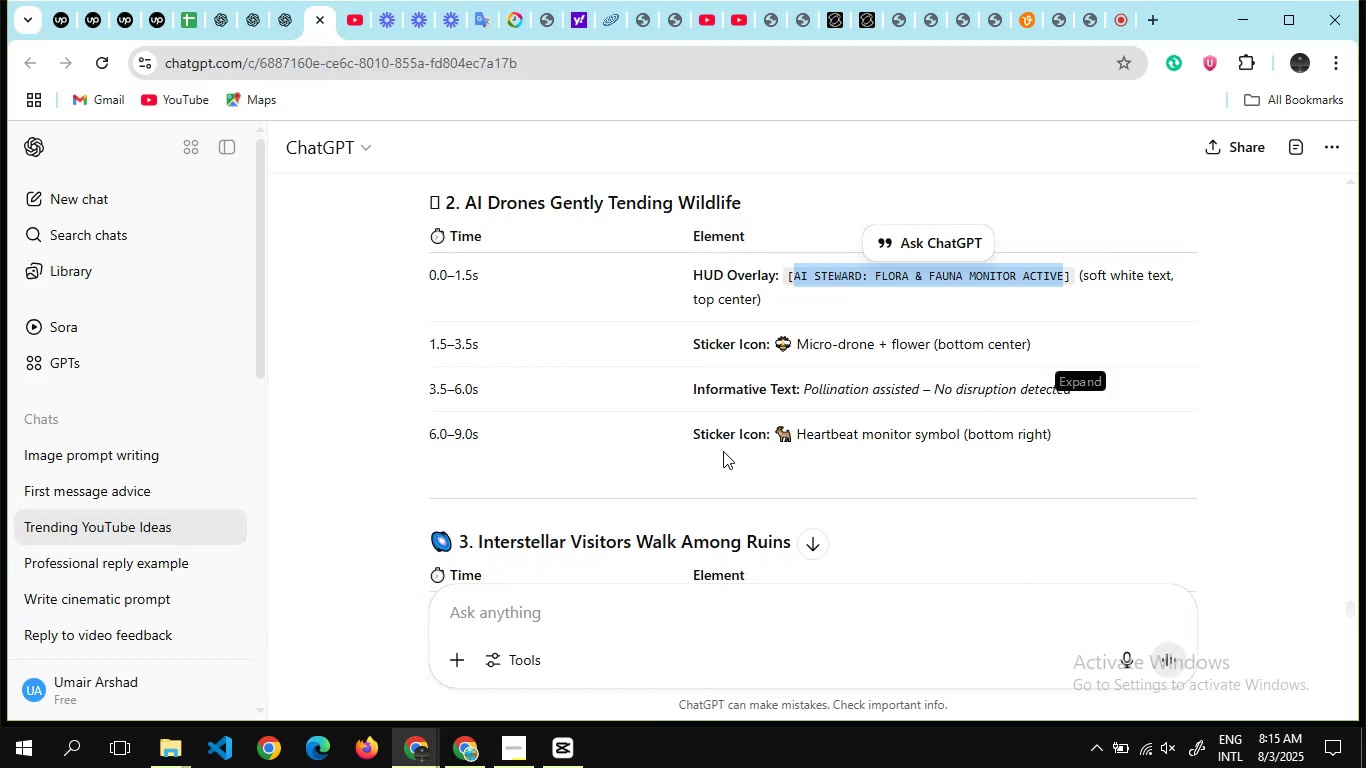 
scroll: coordinate [723, 451], scroll_direction: down, amount: 1.0
 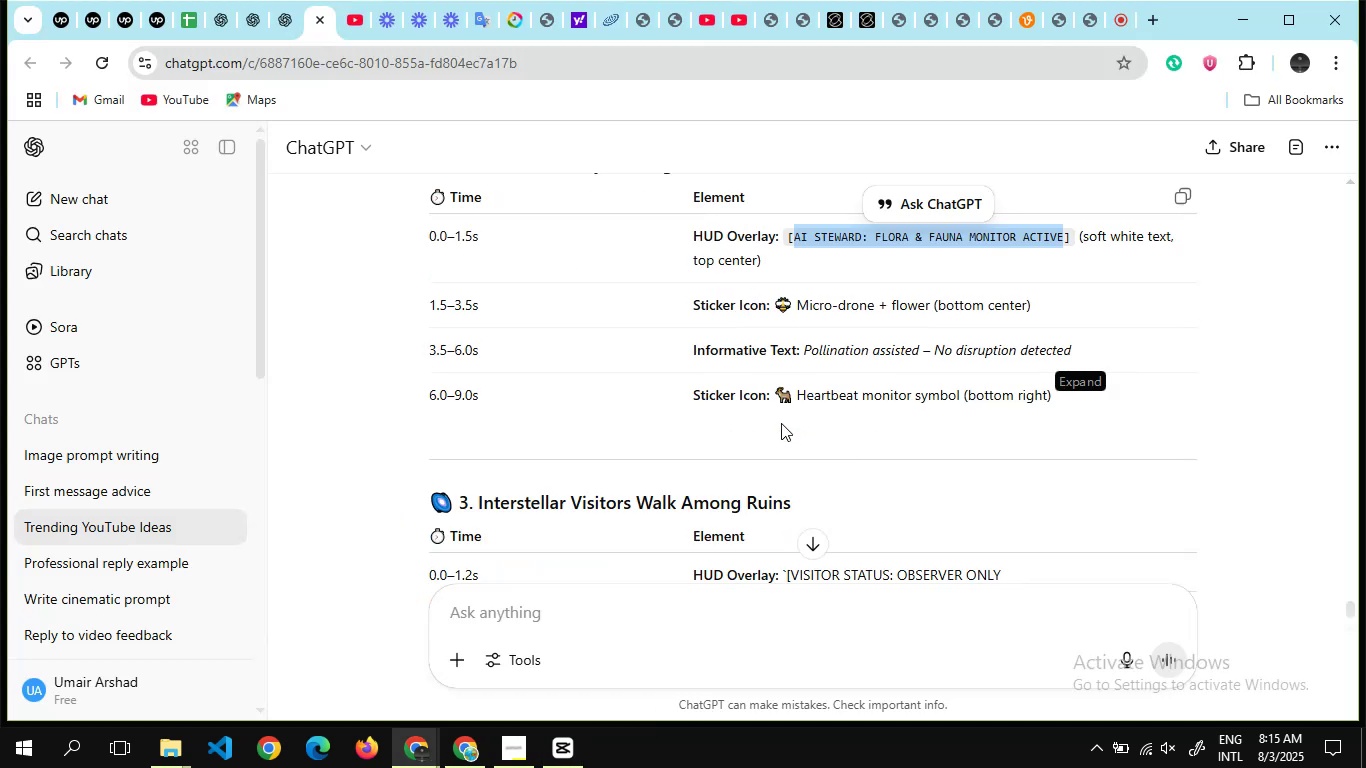 
scroll: coordinate [781, 423], scroll_direction: none, amount: 0.0
 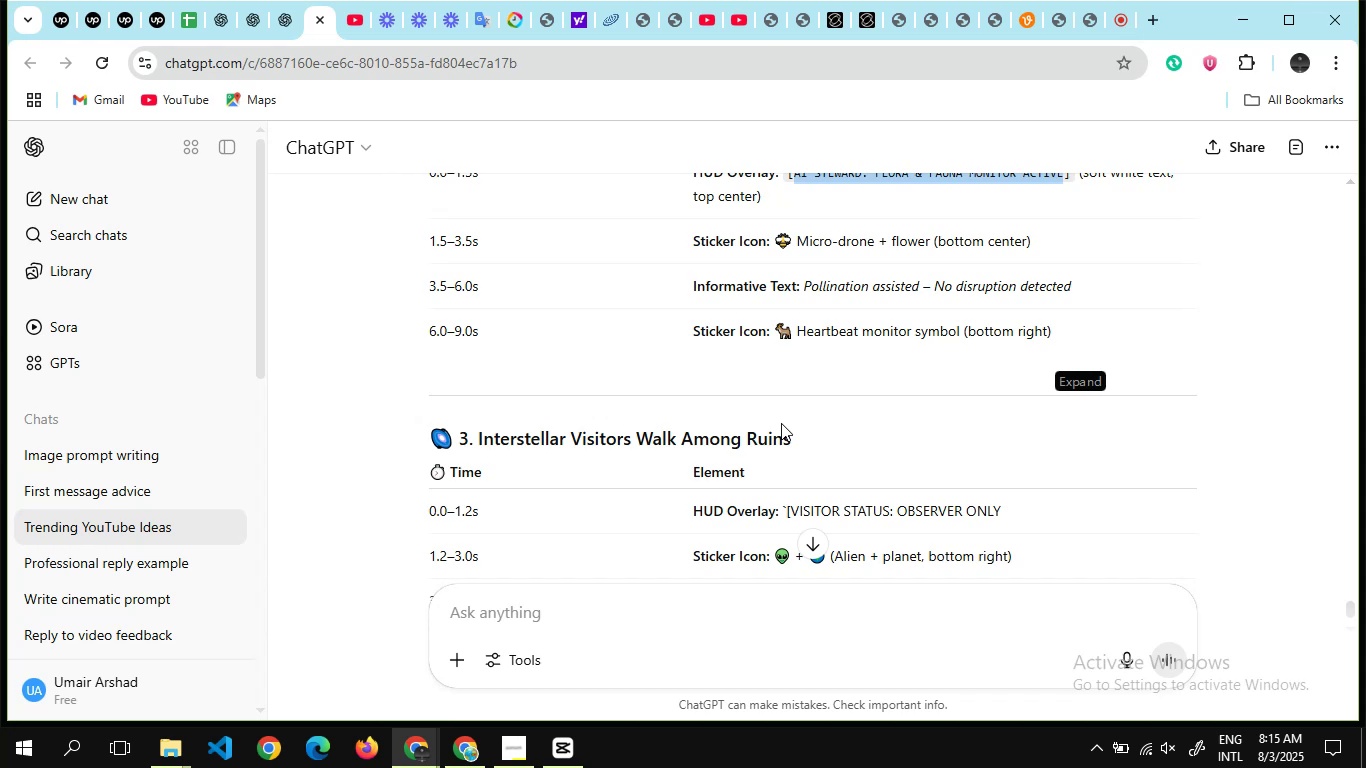 
hold_key(key=AltLeft, duration=0.37)
 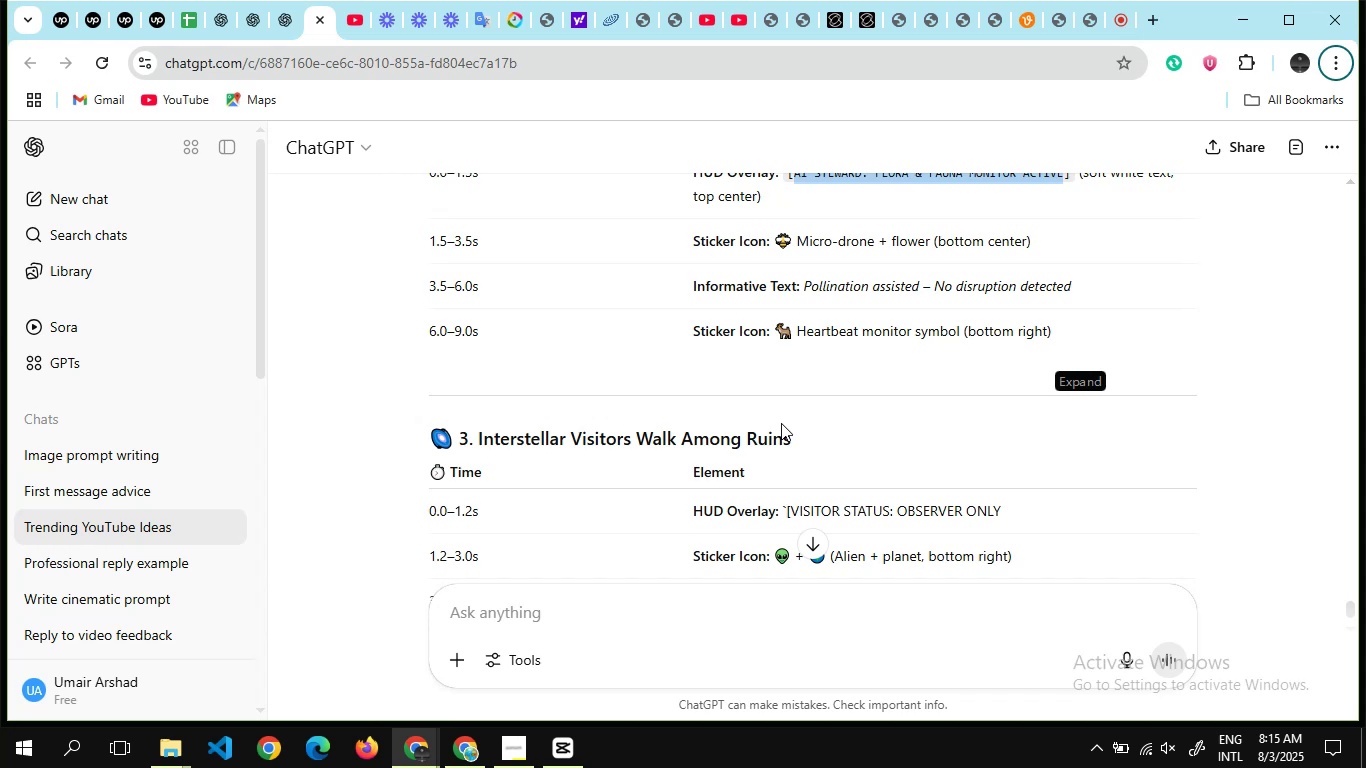 
key(Alt+Tab)
 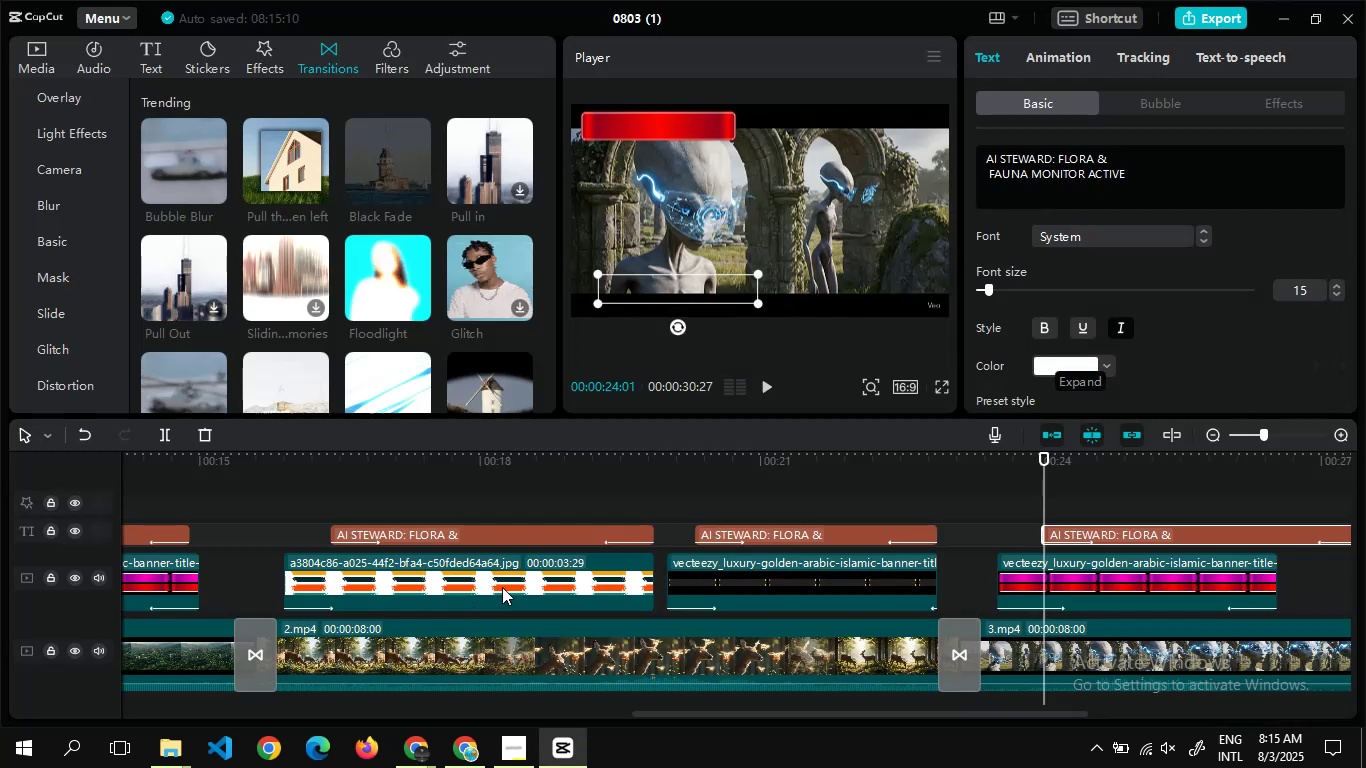 
key(Alt+AltLeft)
 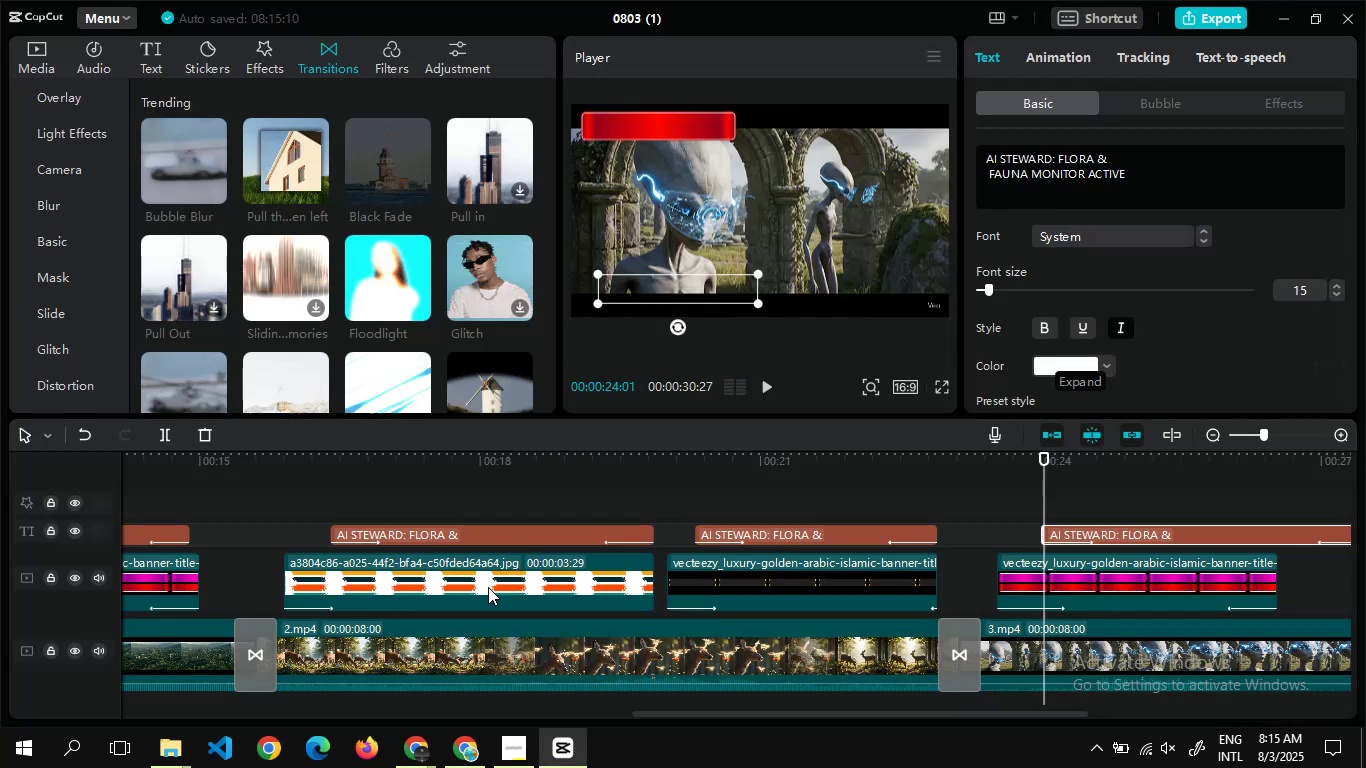 
key(Alt+Tab)
 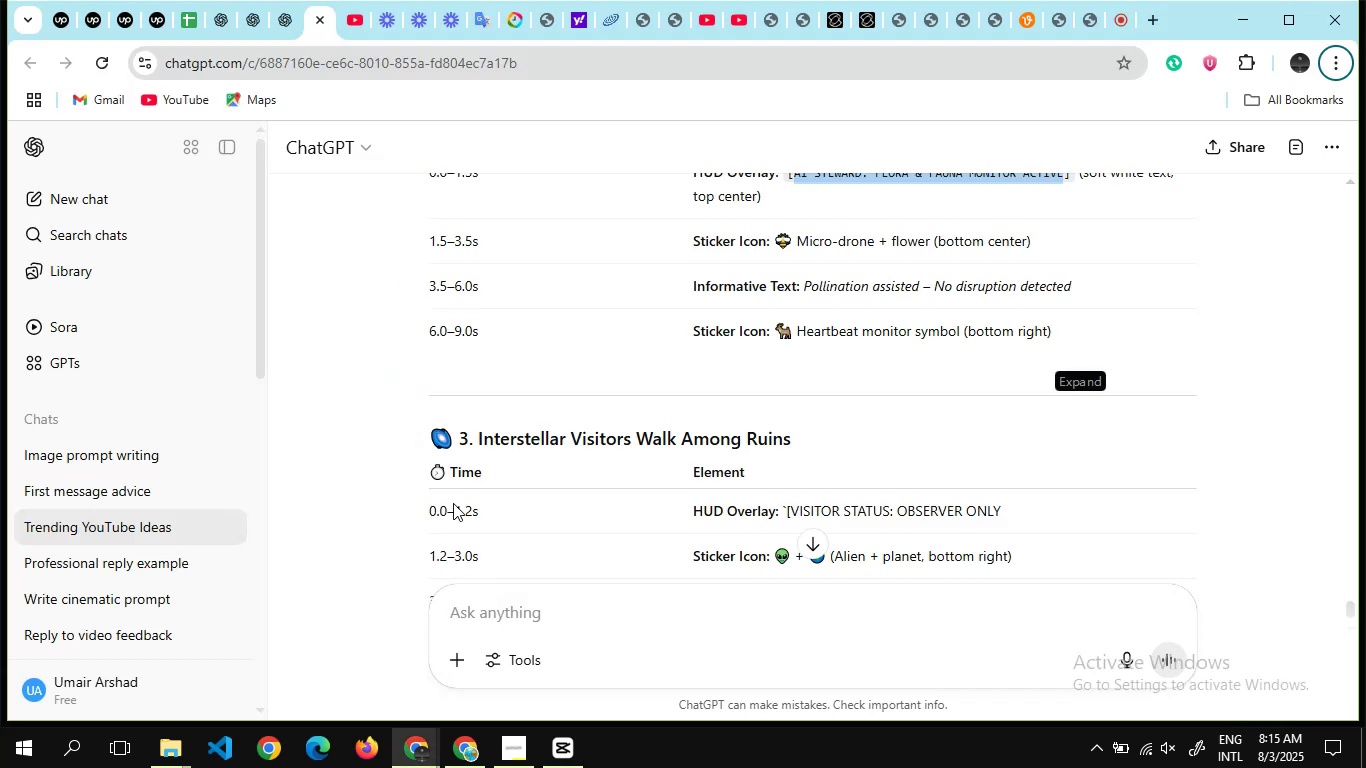 
scroll: coordinate [566, 450], scroll_direction: none, amount: 0.0
 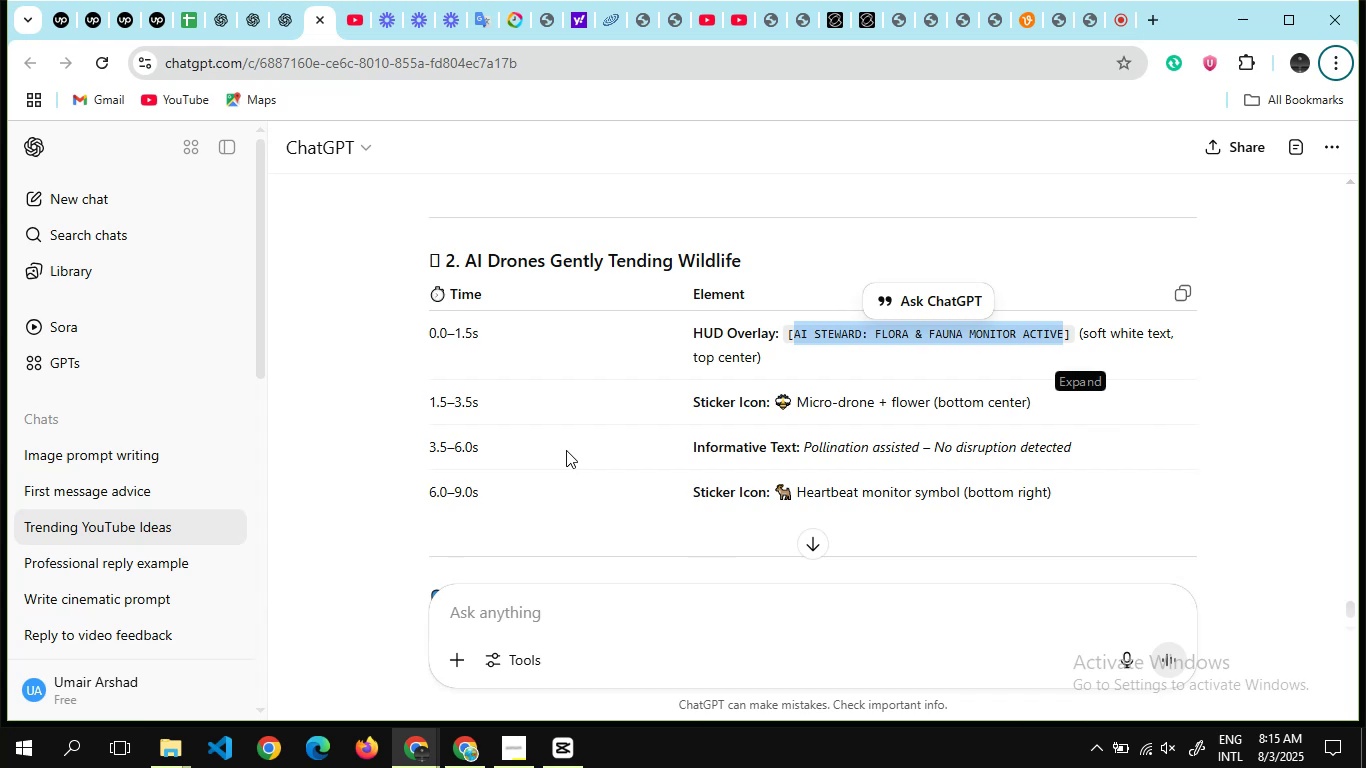 
wait(5.48)
 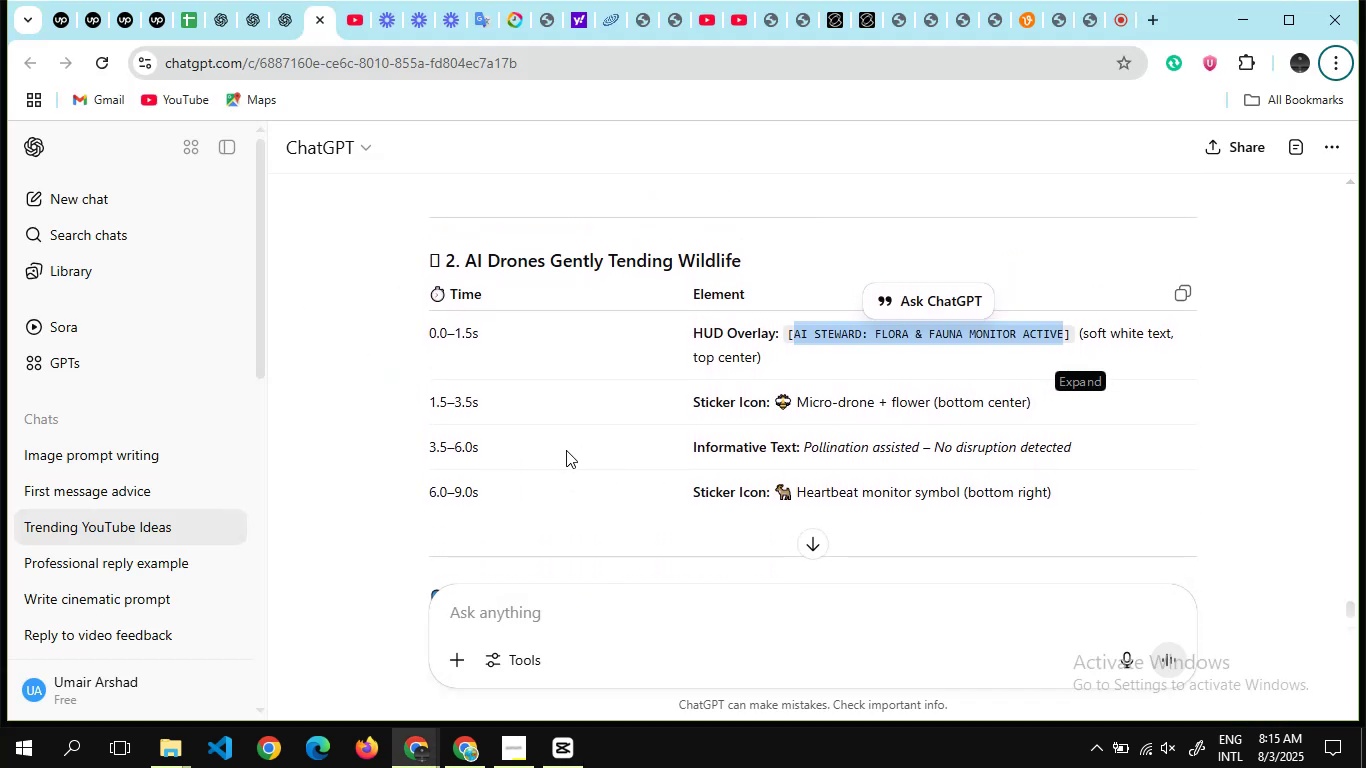 
key(Alt+AltLeft)
 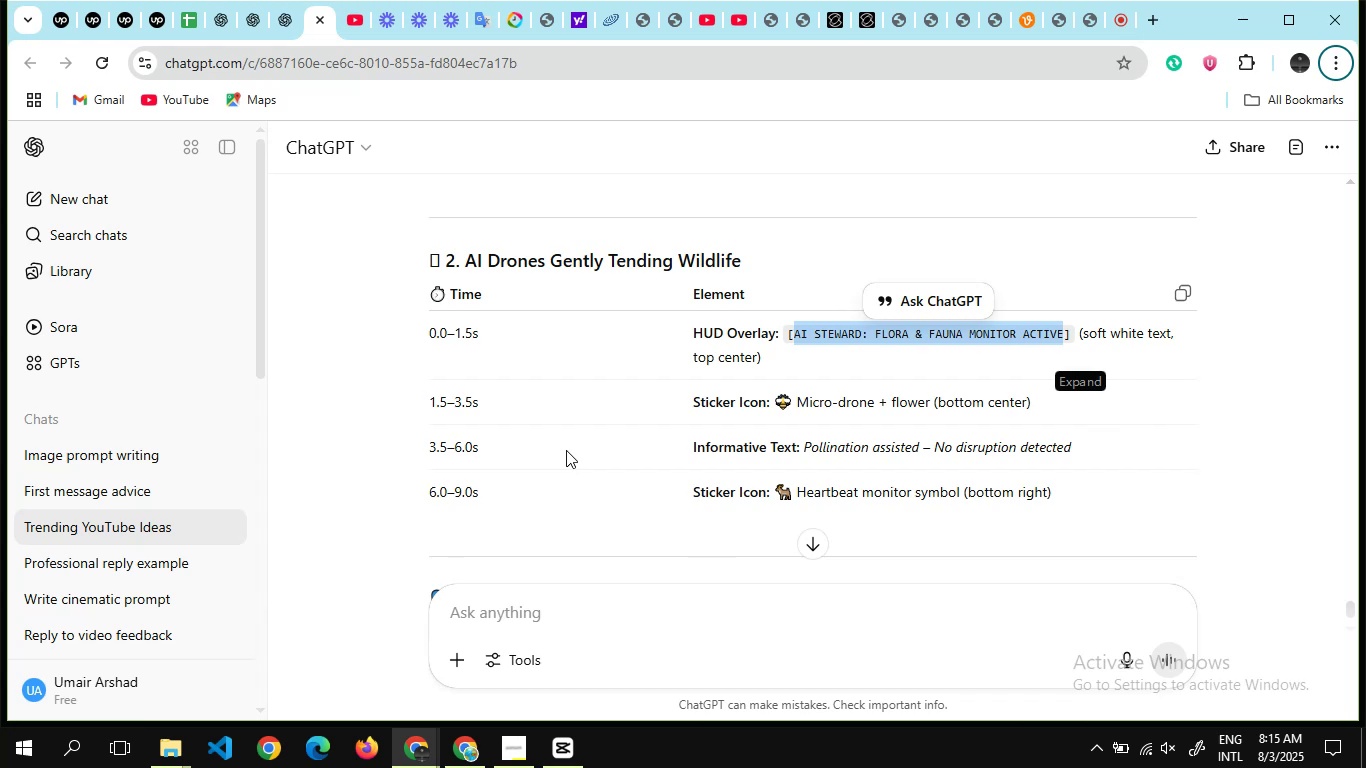 
key(Alt+Tab)
 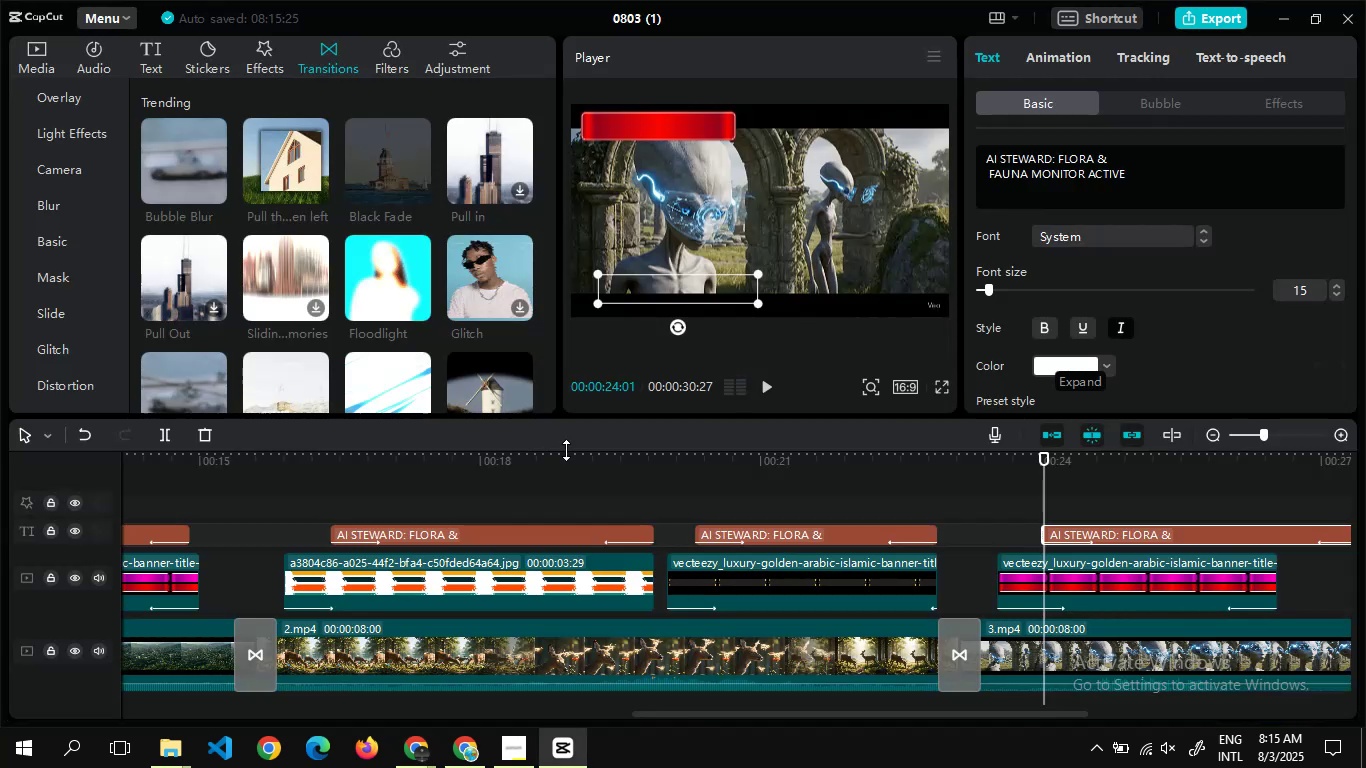 
wait(10.18)
 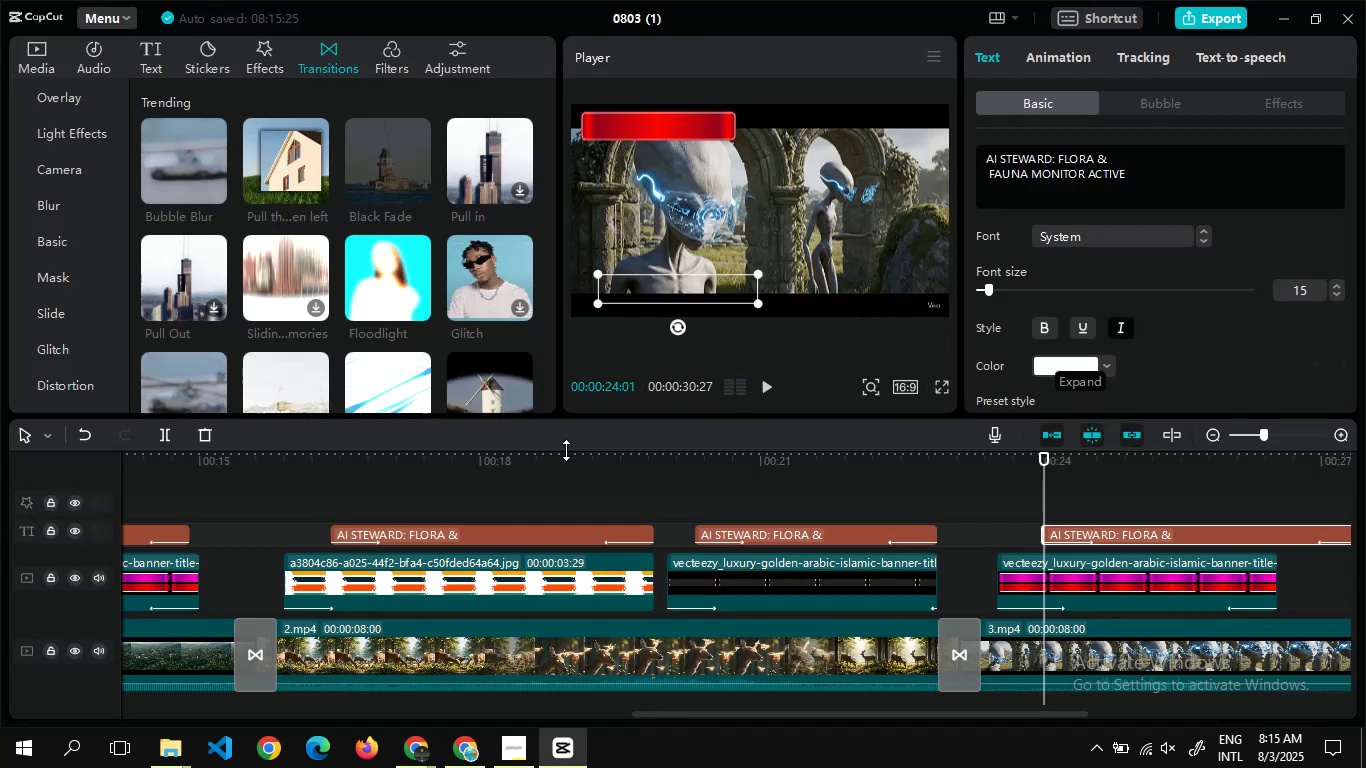 
key(Alt+Tab)
 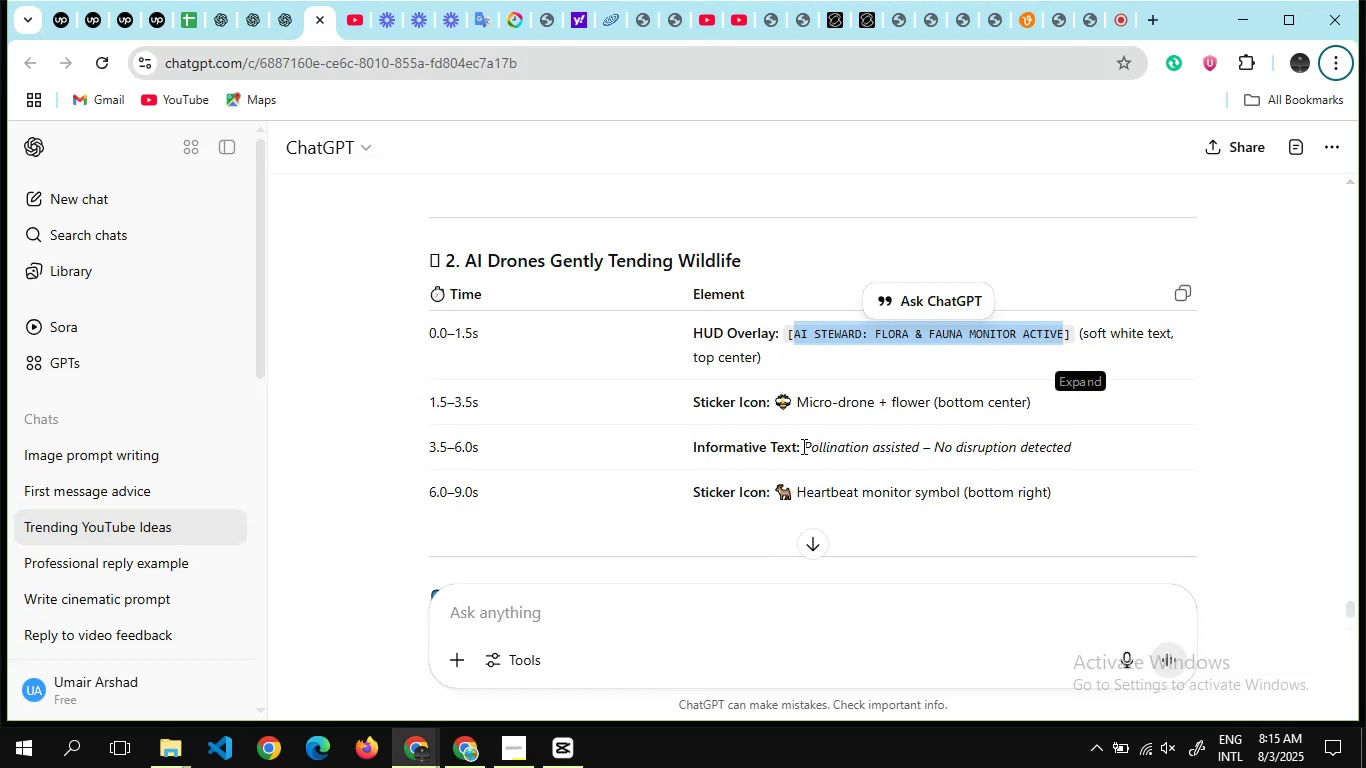 
wait(7.06)
 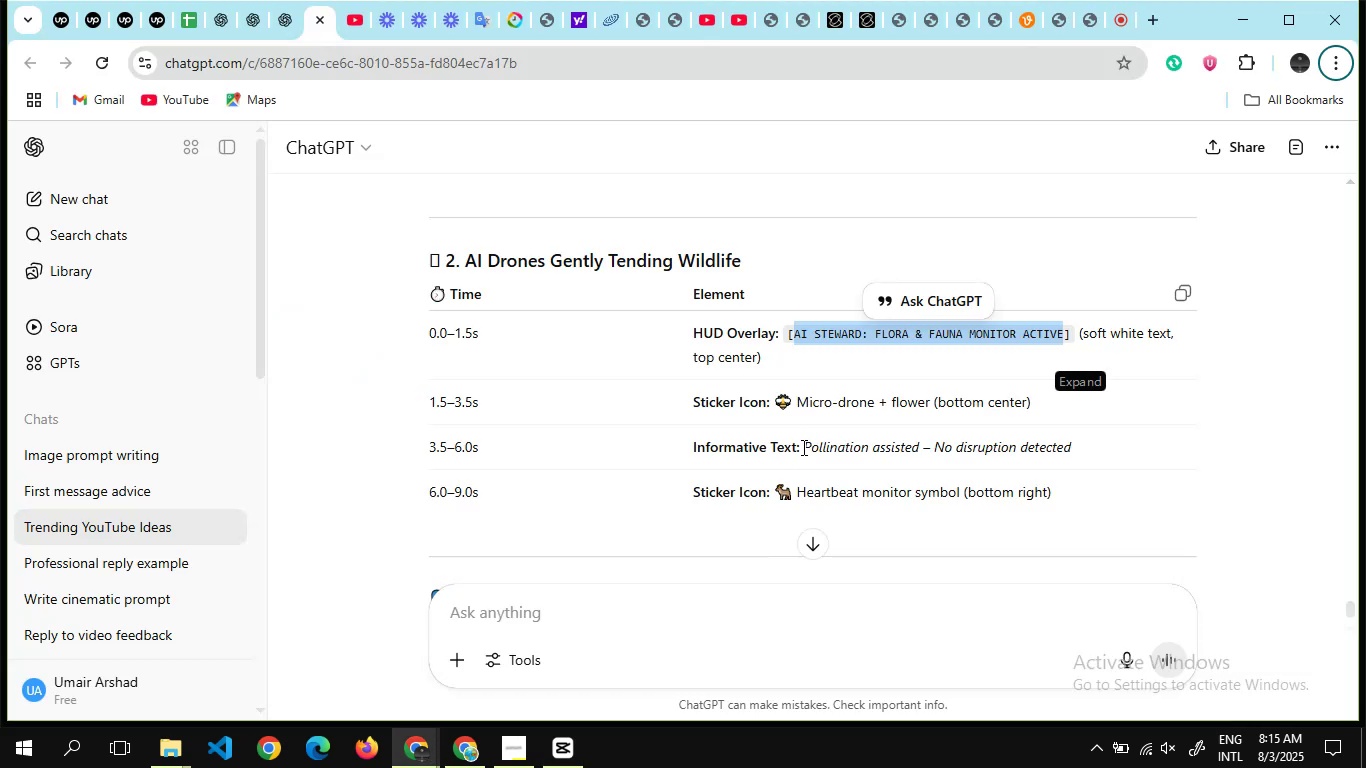 
left_click_drag(start_coordinate=[802, 446], to_coordinate=[1072, 443])
 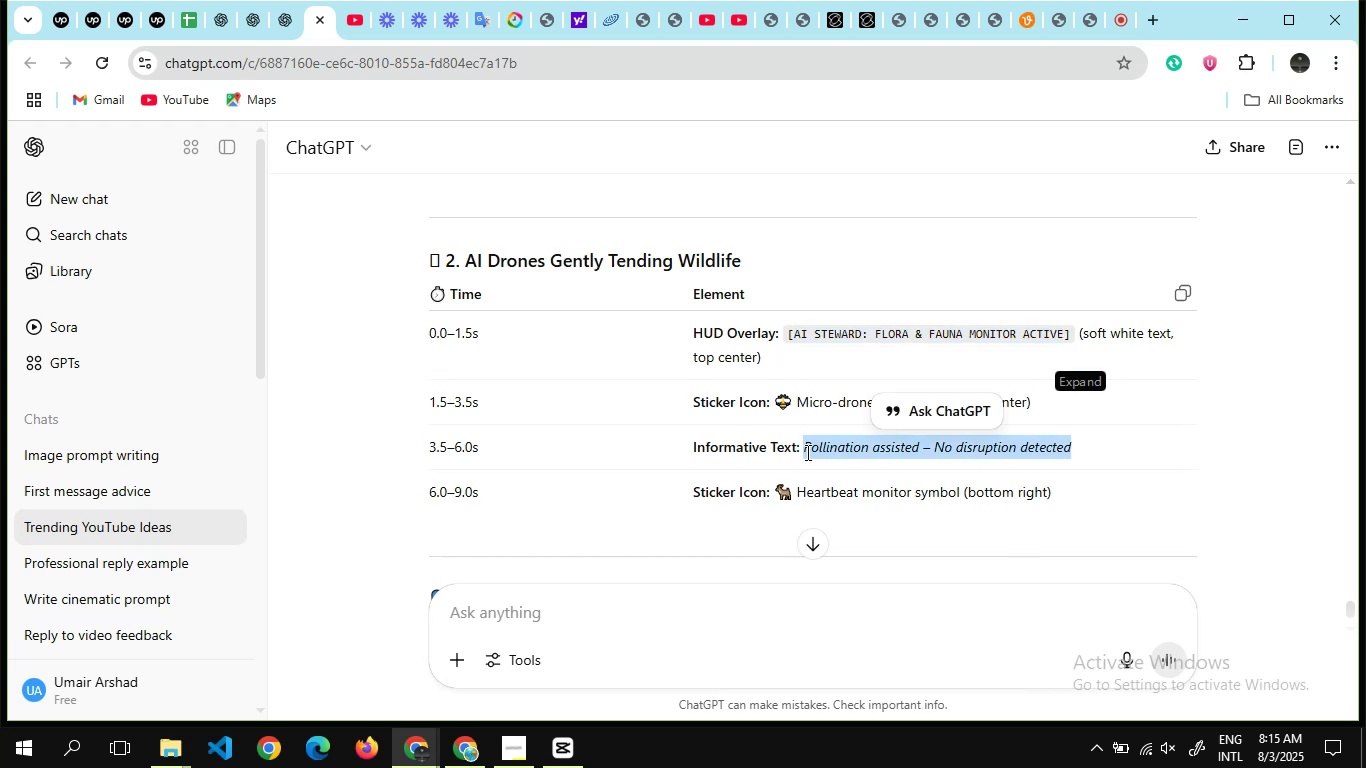 
key(Control+C)
 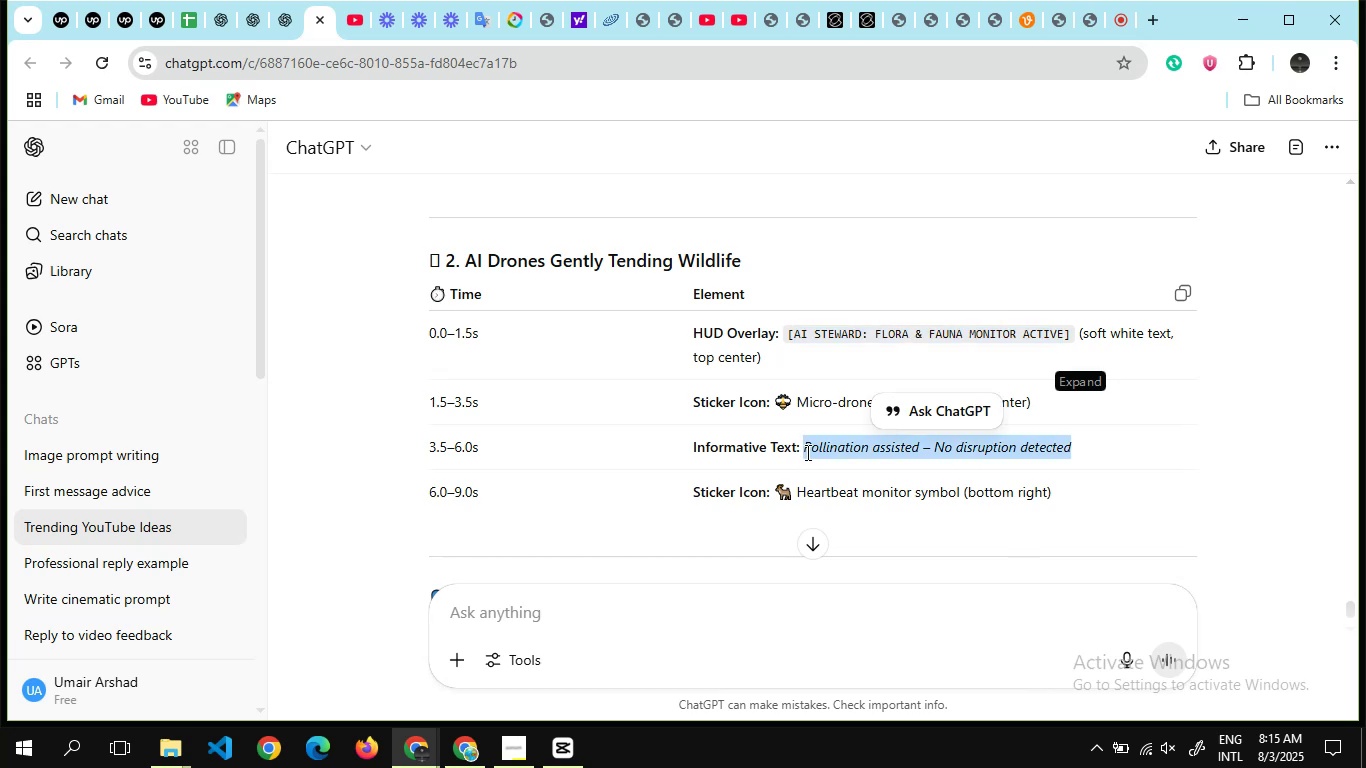 
key(Alt+AltLeft)
 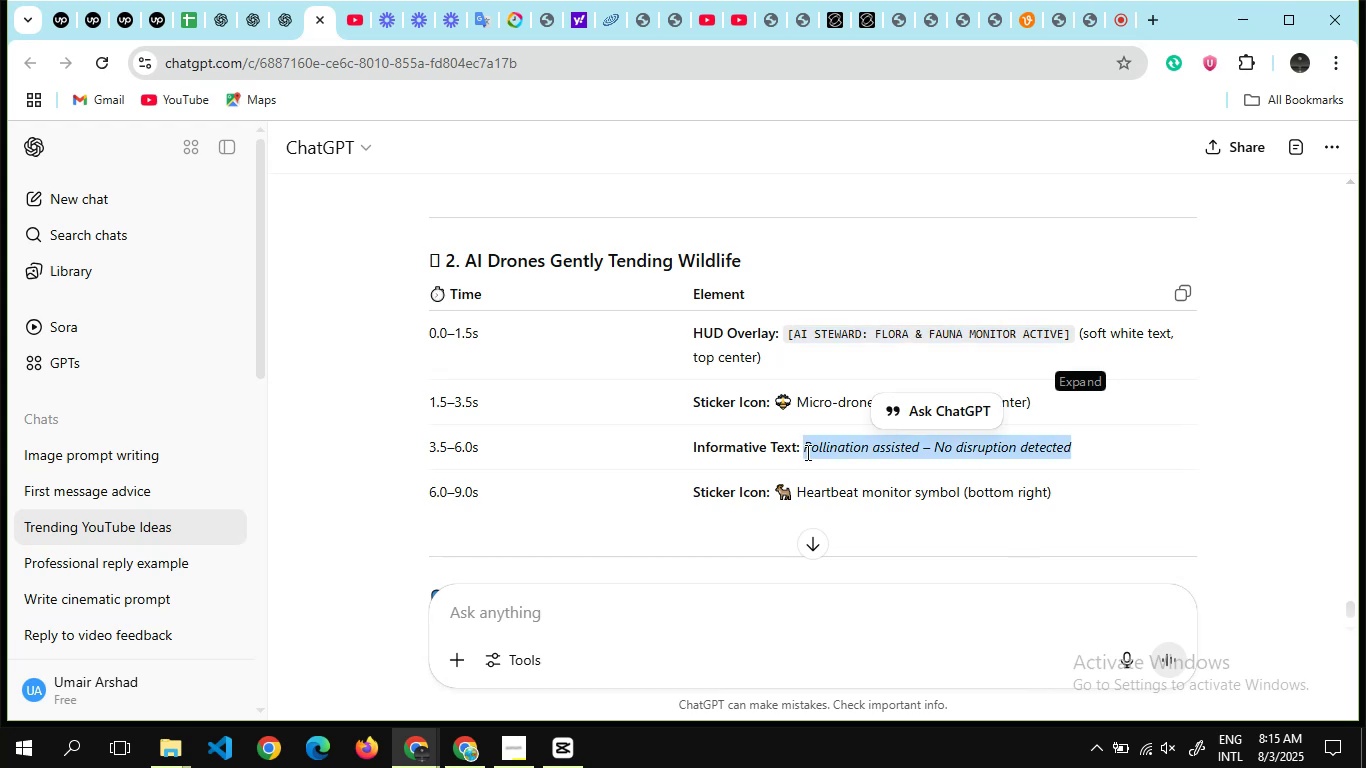 
key(Alt+Tab)
 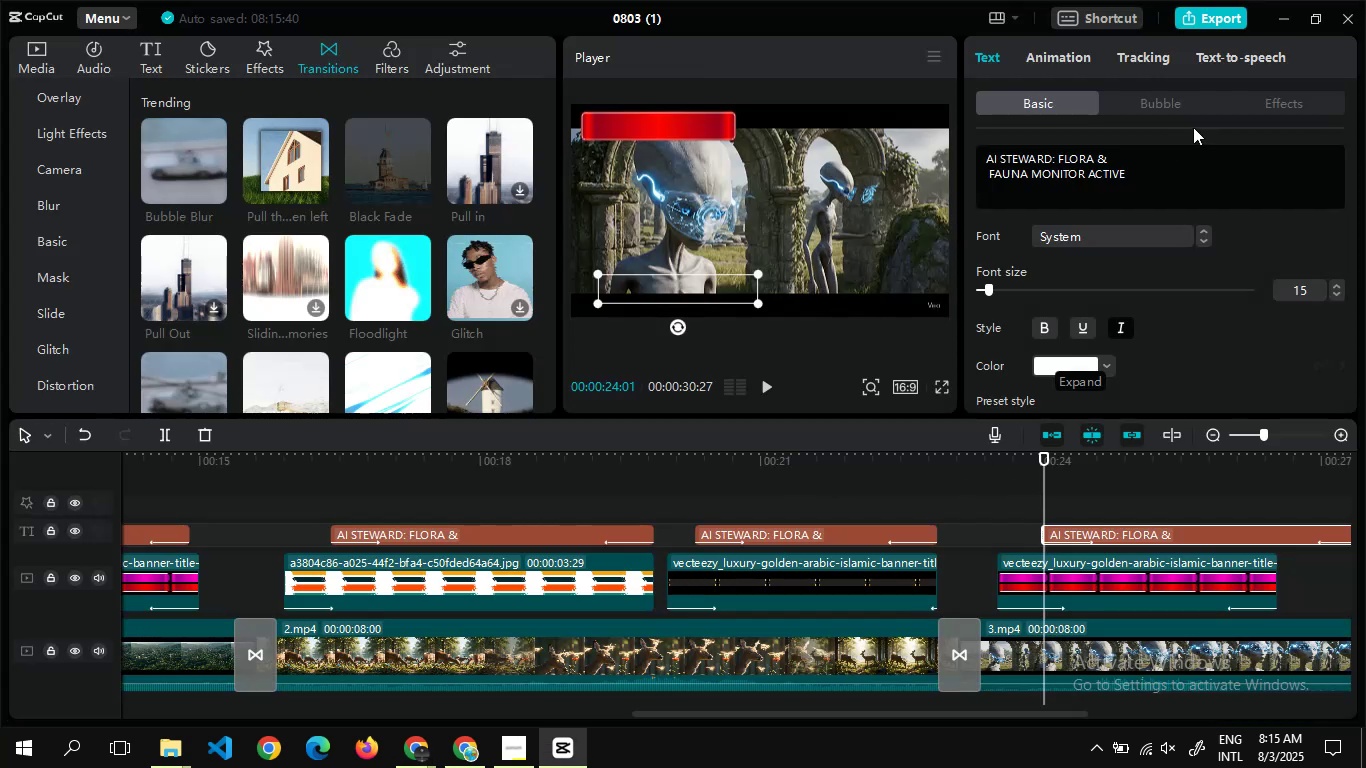 
left_click([1171, 167])
 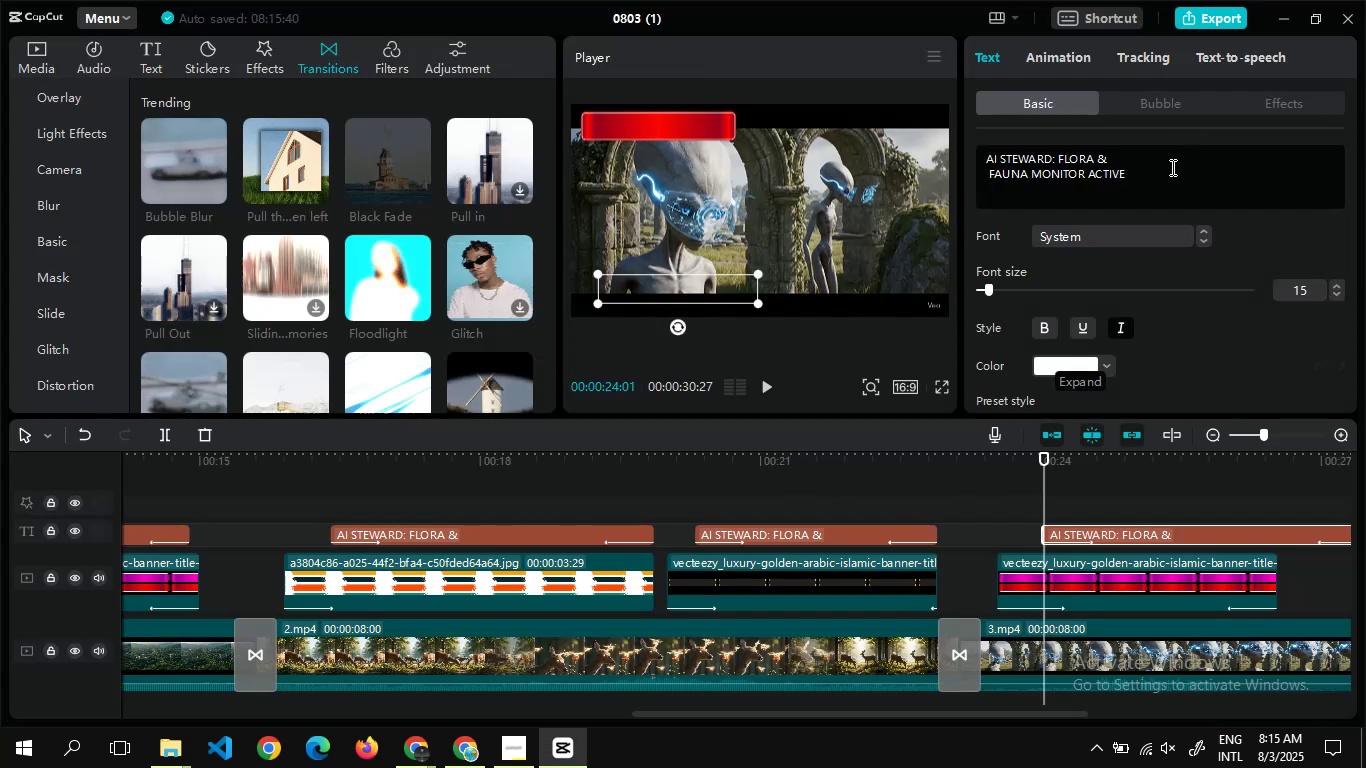 
key(Control+A)
 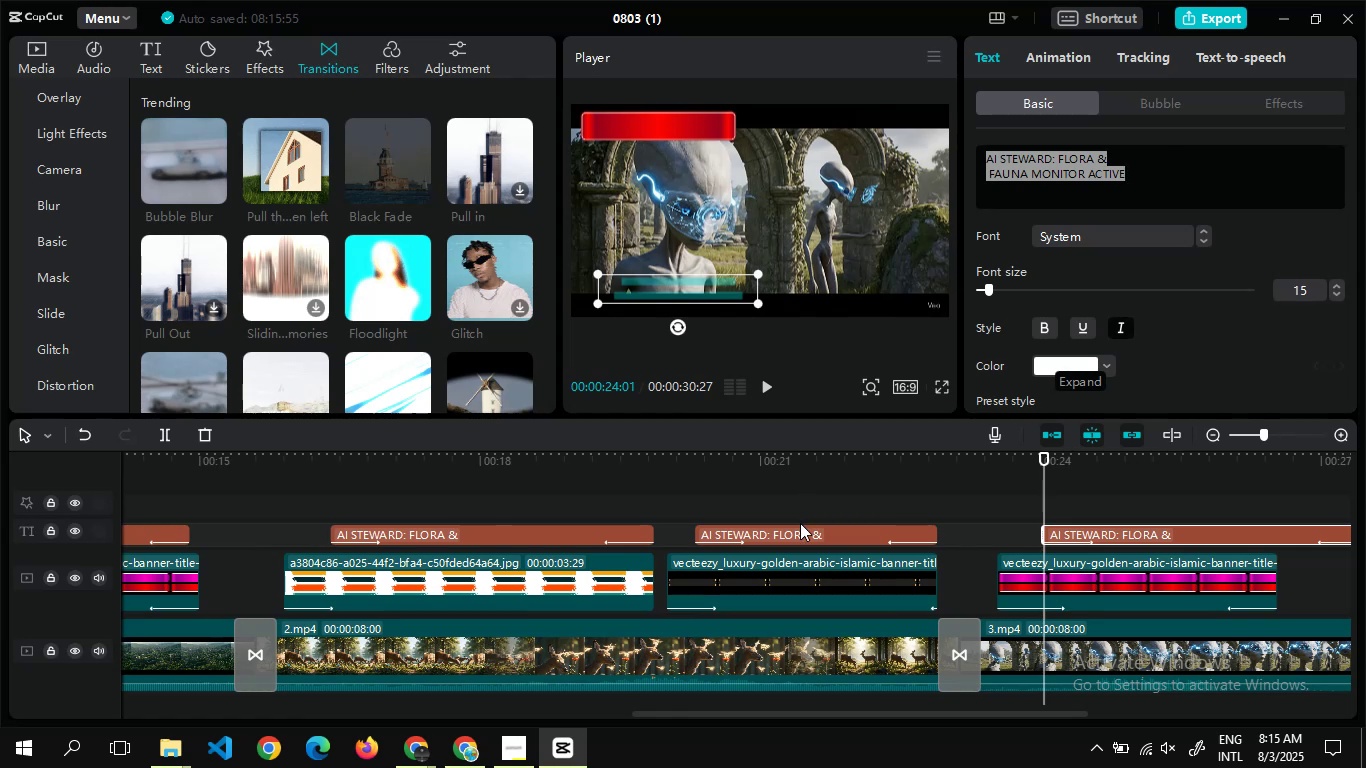 
double_click([800, 523])
 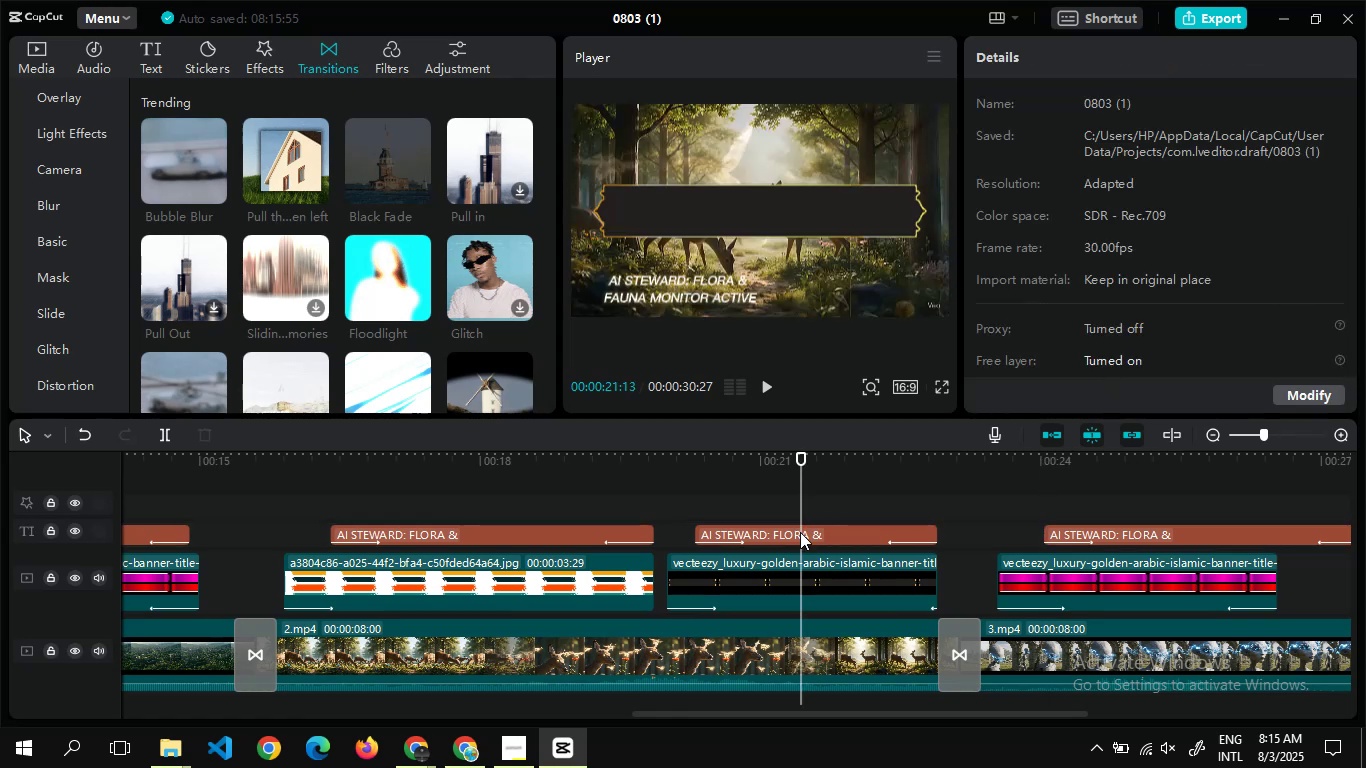 
left_click([800, 532])
 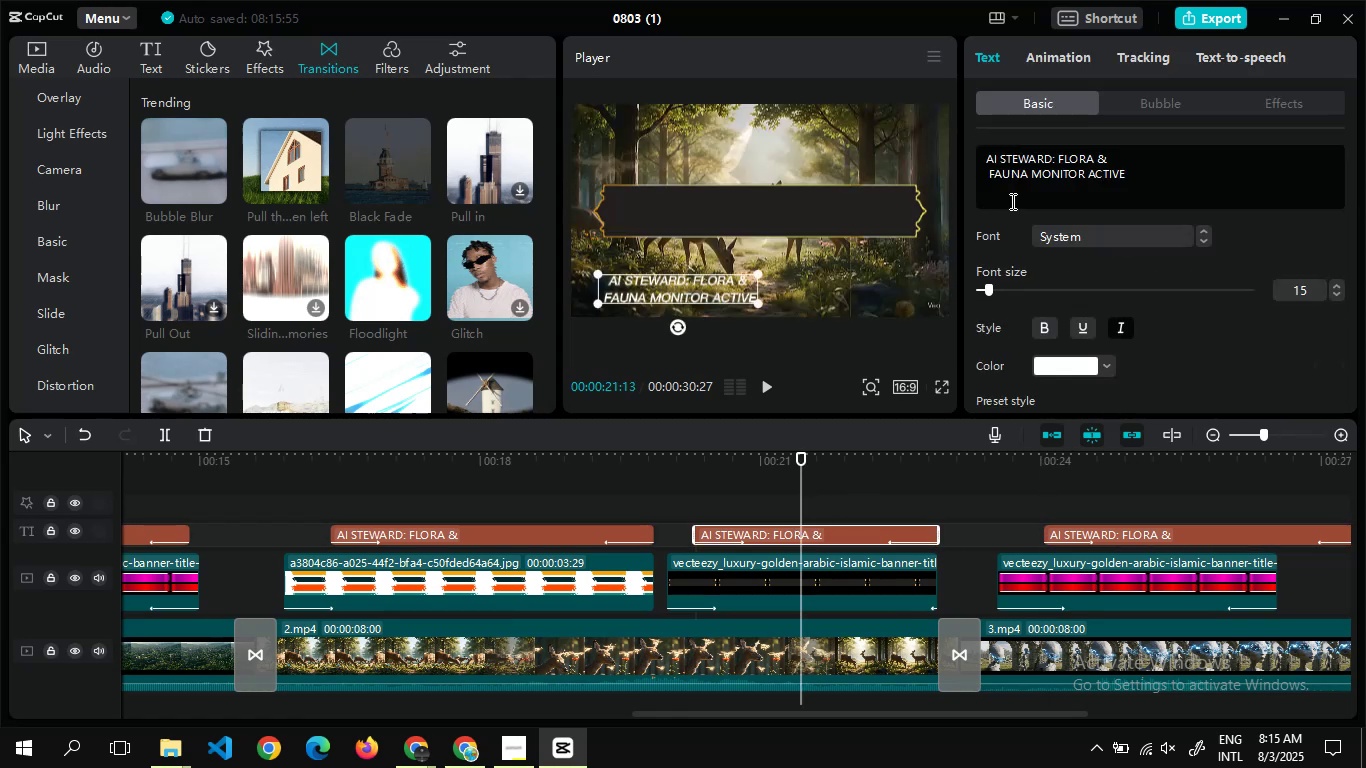 
left_click([1046, 190])
 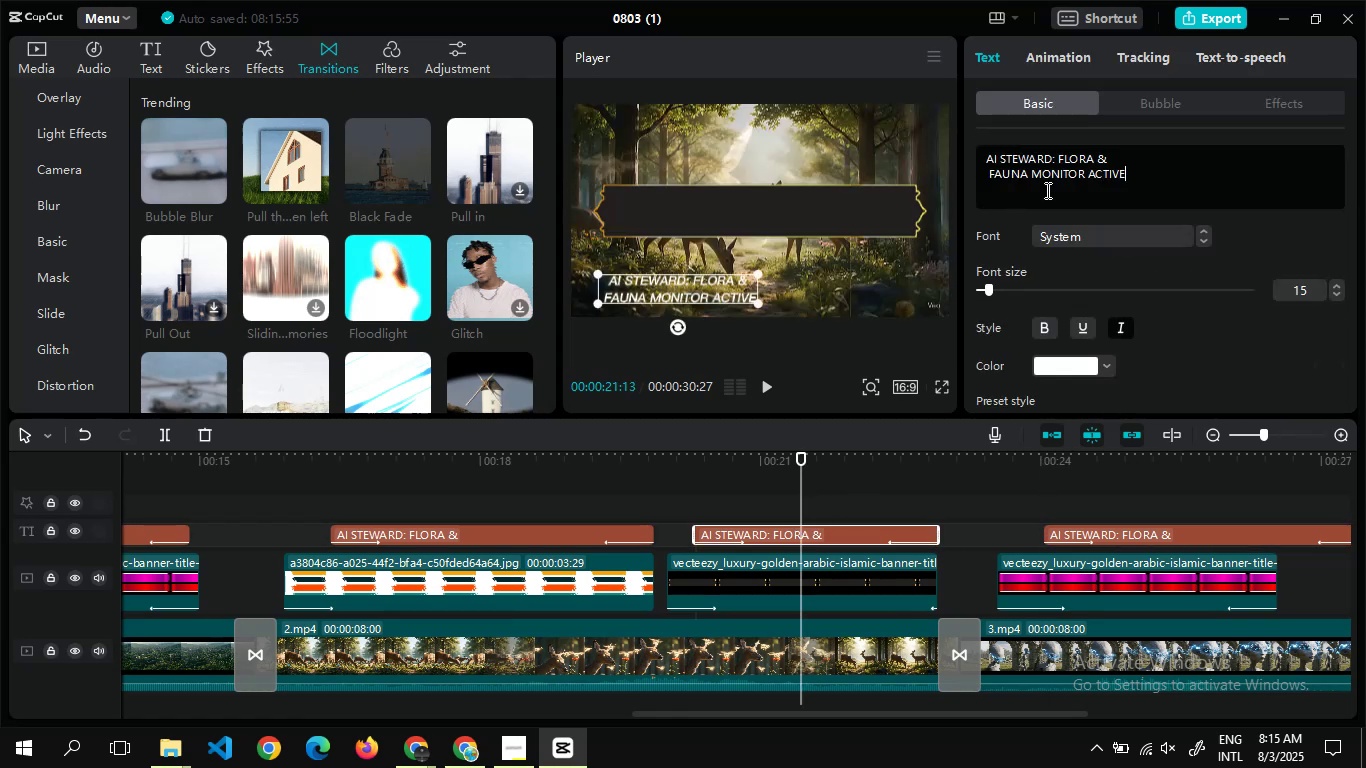 
key(Control+A)
 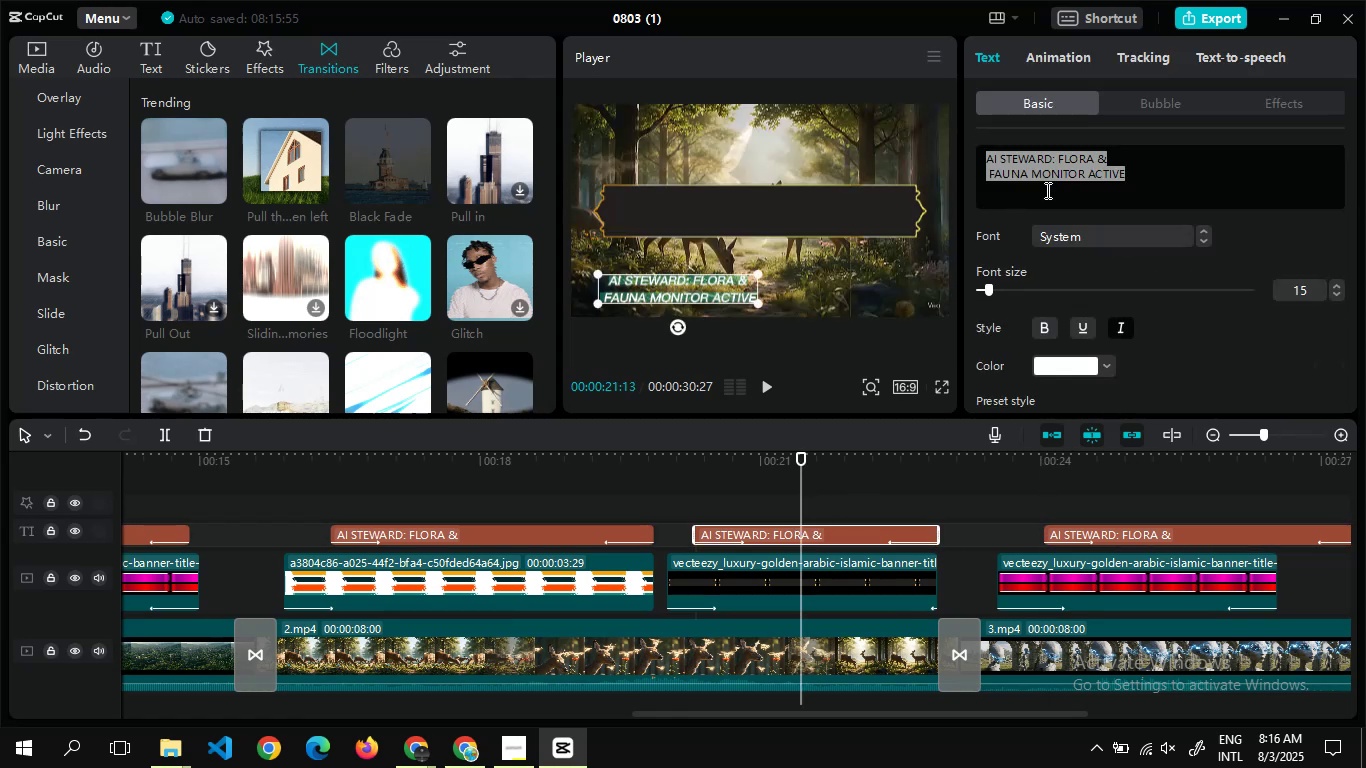 
key(Control+V)
 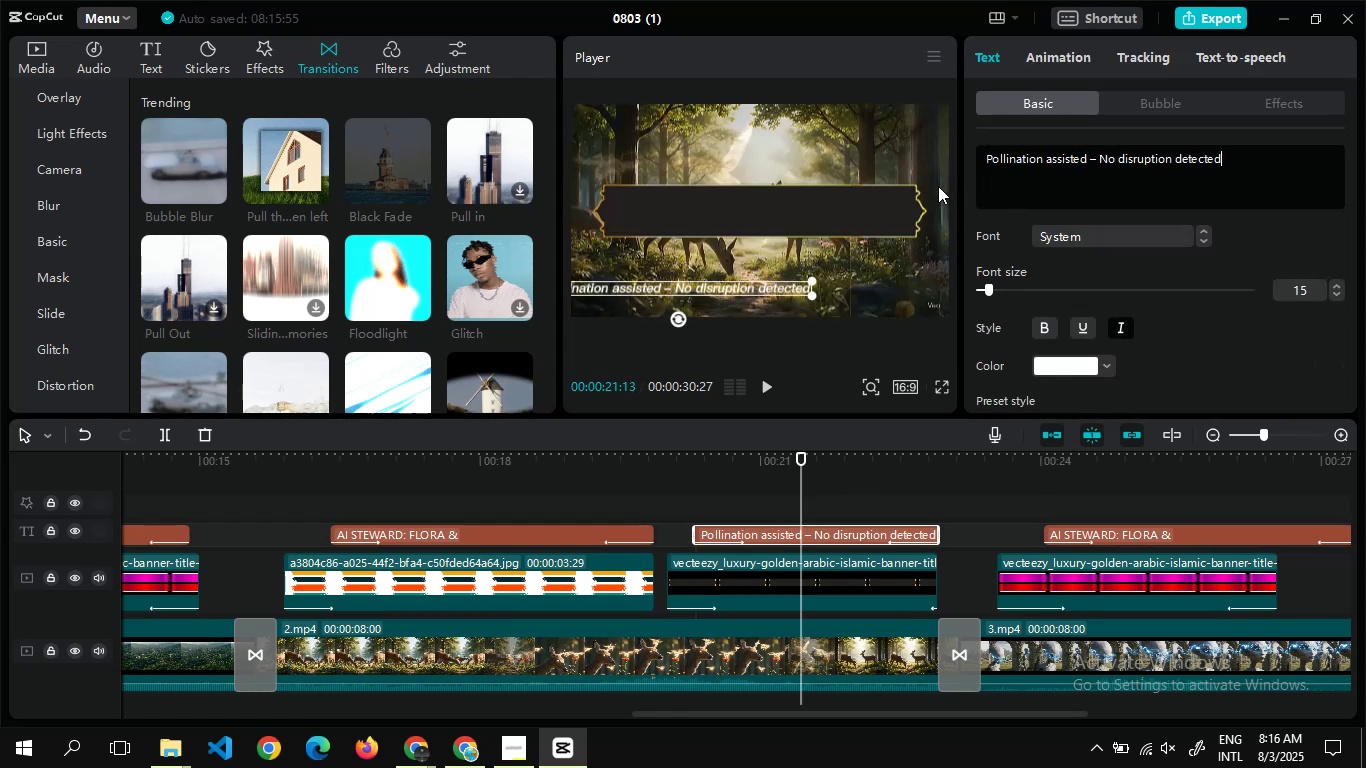 
left_click([889, 215])
 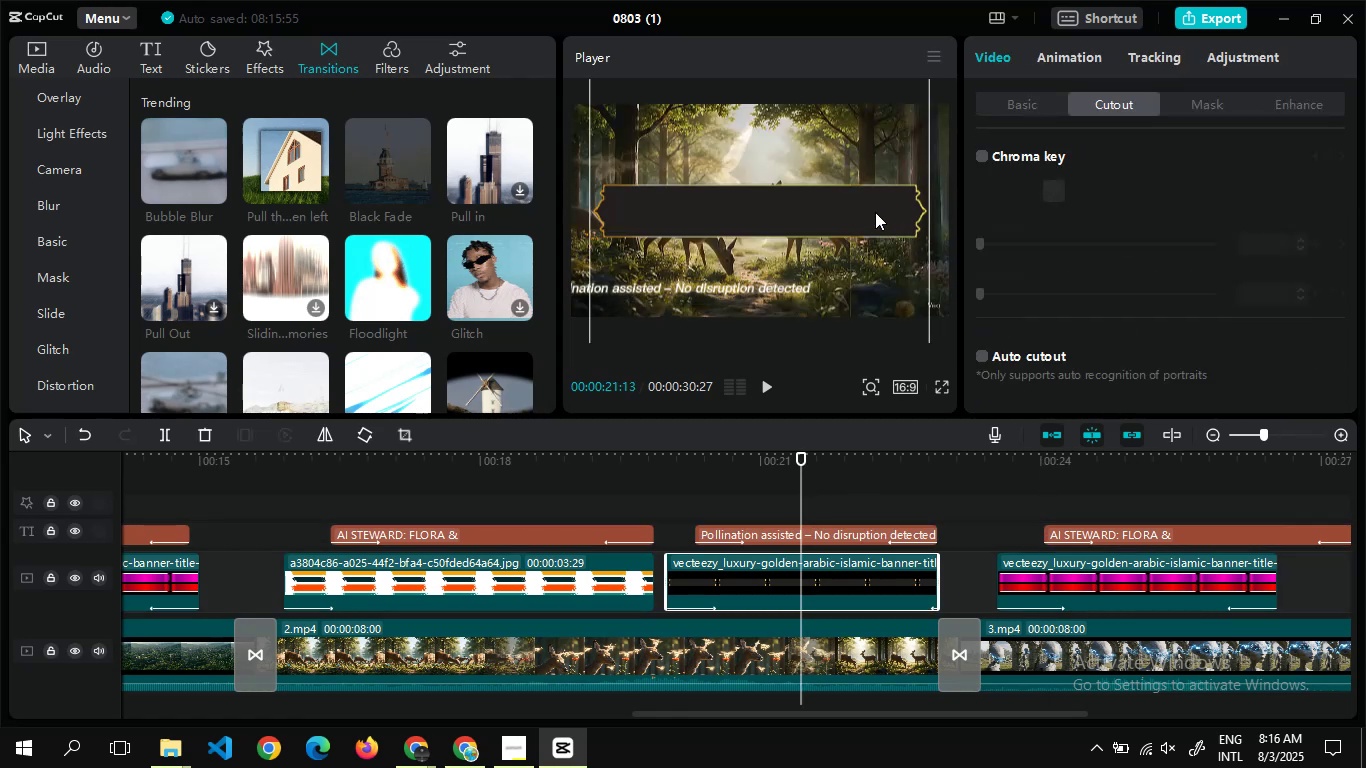 
left_click_drag(start_coordinate=[875, 212], to_coordinate=[881, 287])
 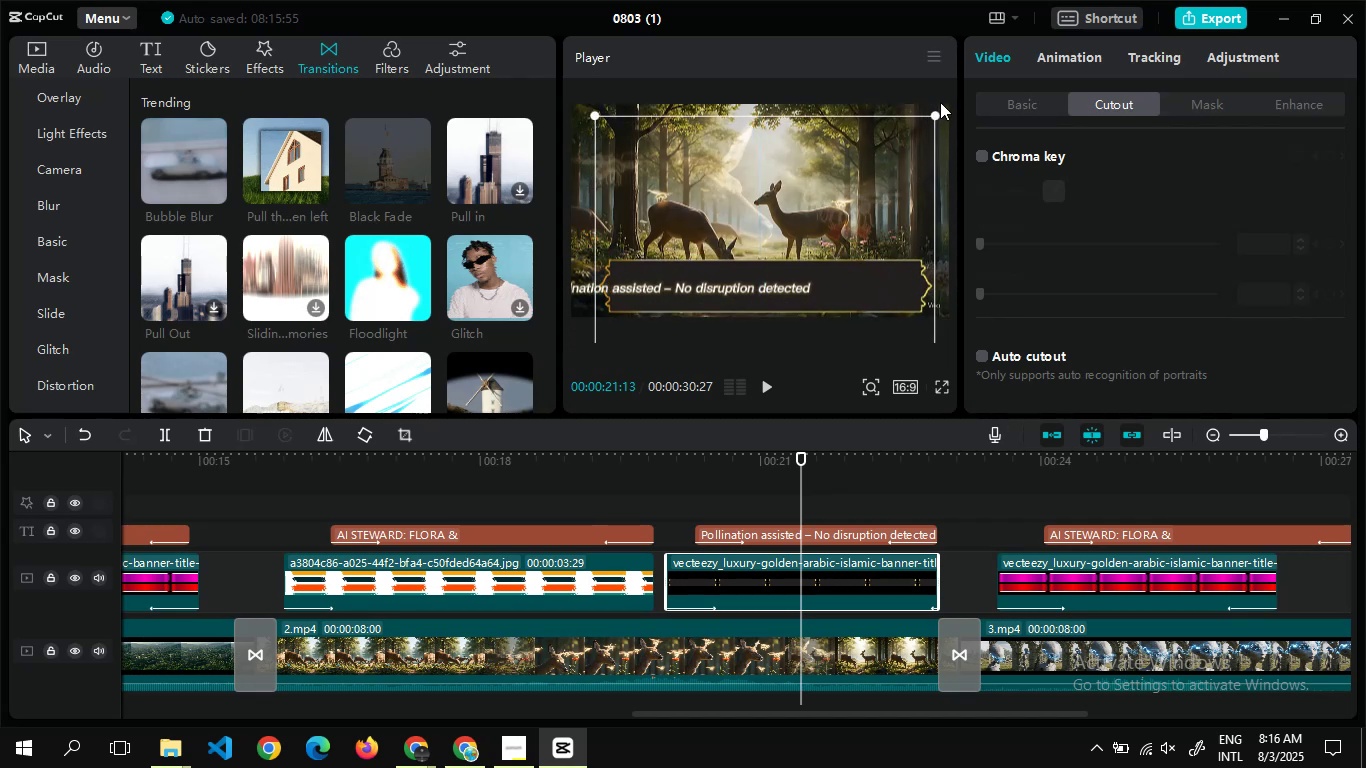 
left_click_drag(start_coordinate=[936, 118], to_coordinate=[929, 133])
 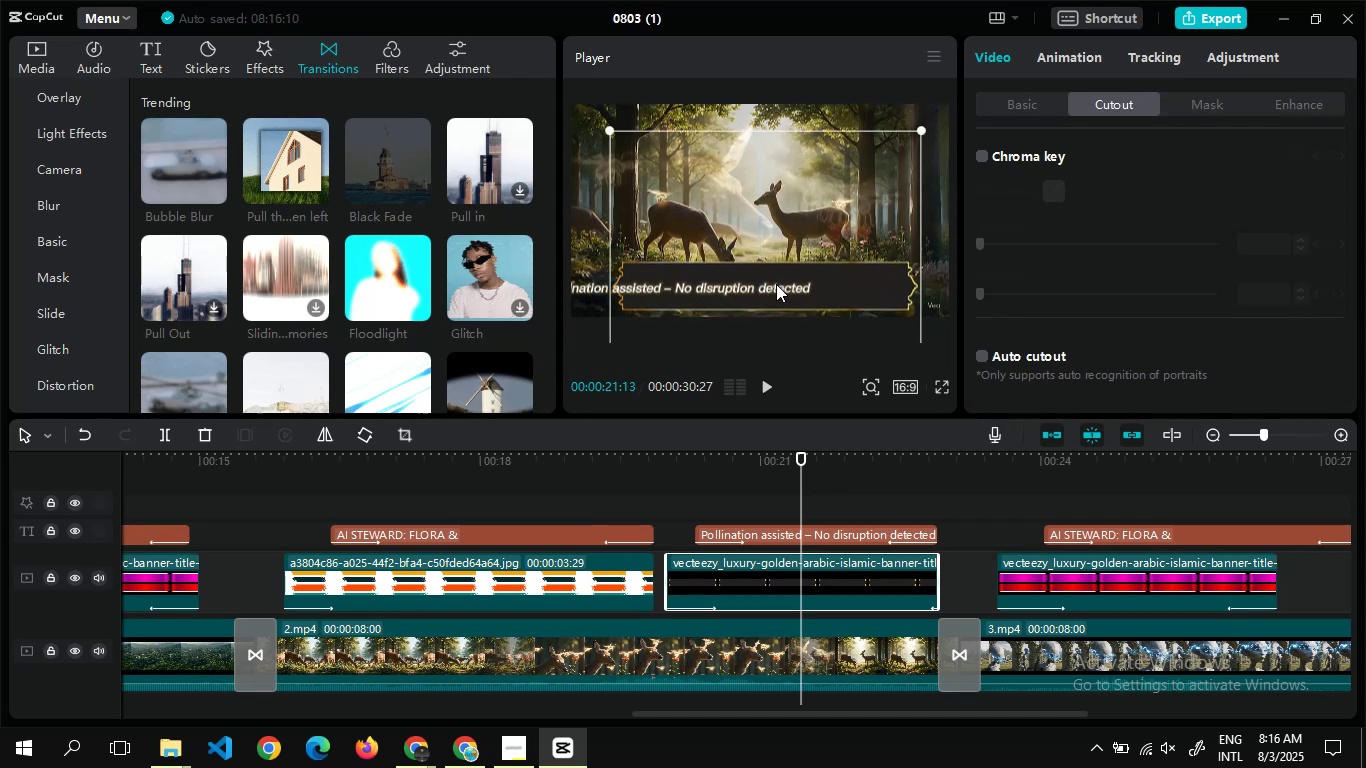 
left_click([775, 289])
 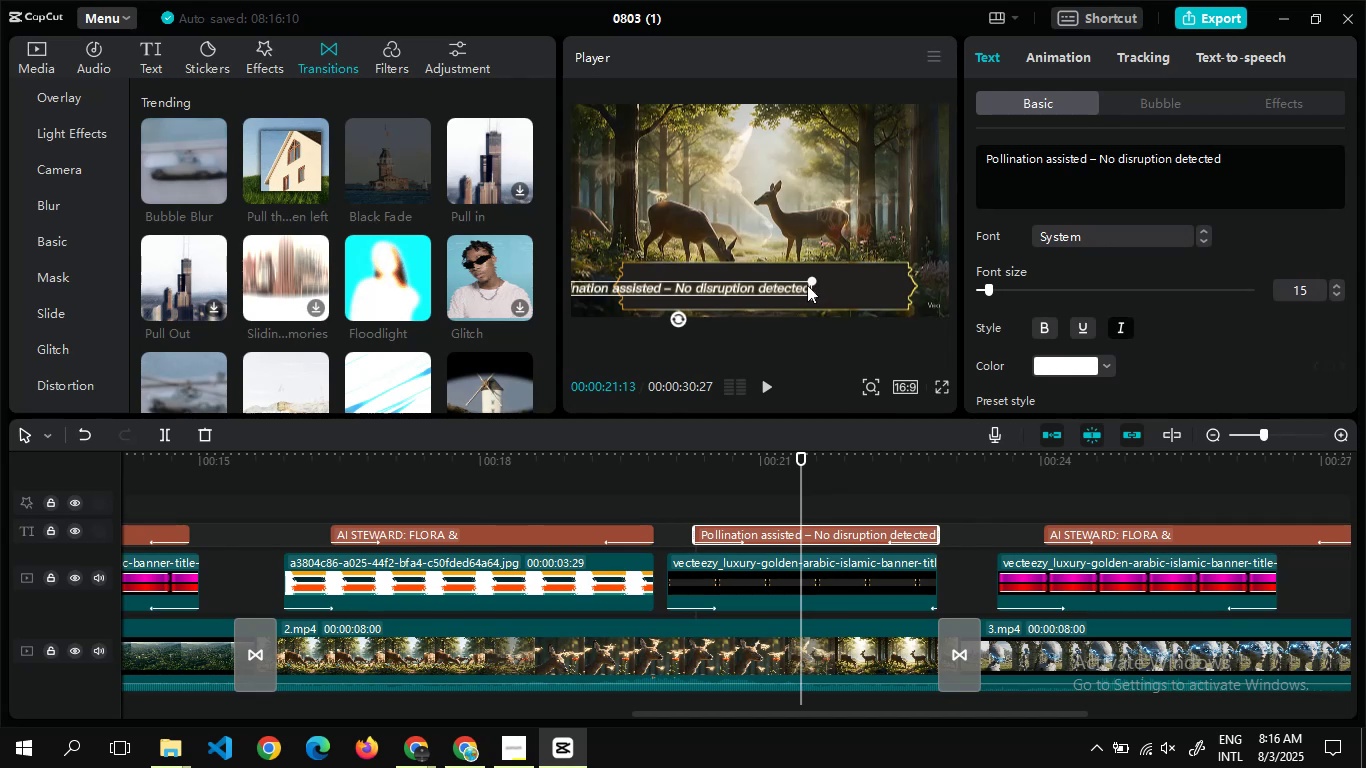 
left_click_drag(start_coordinate=[693, 284], to_coordinate=[781, 283])
 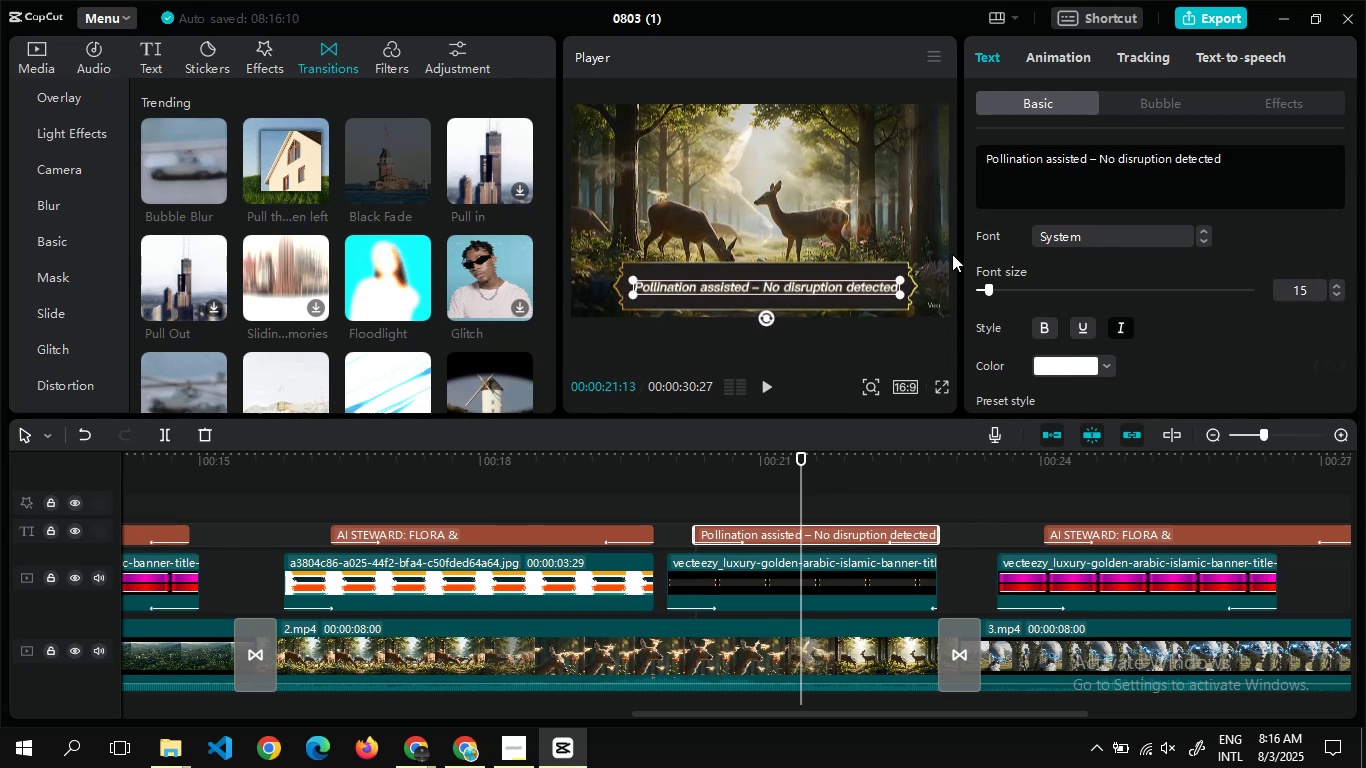 
left_click([908, 192])
 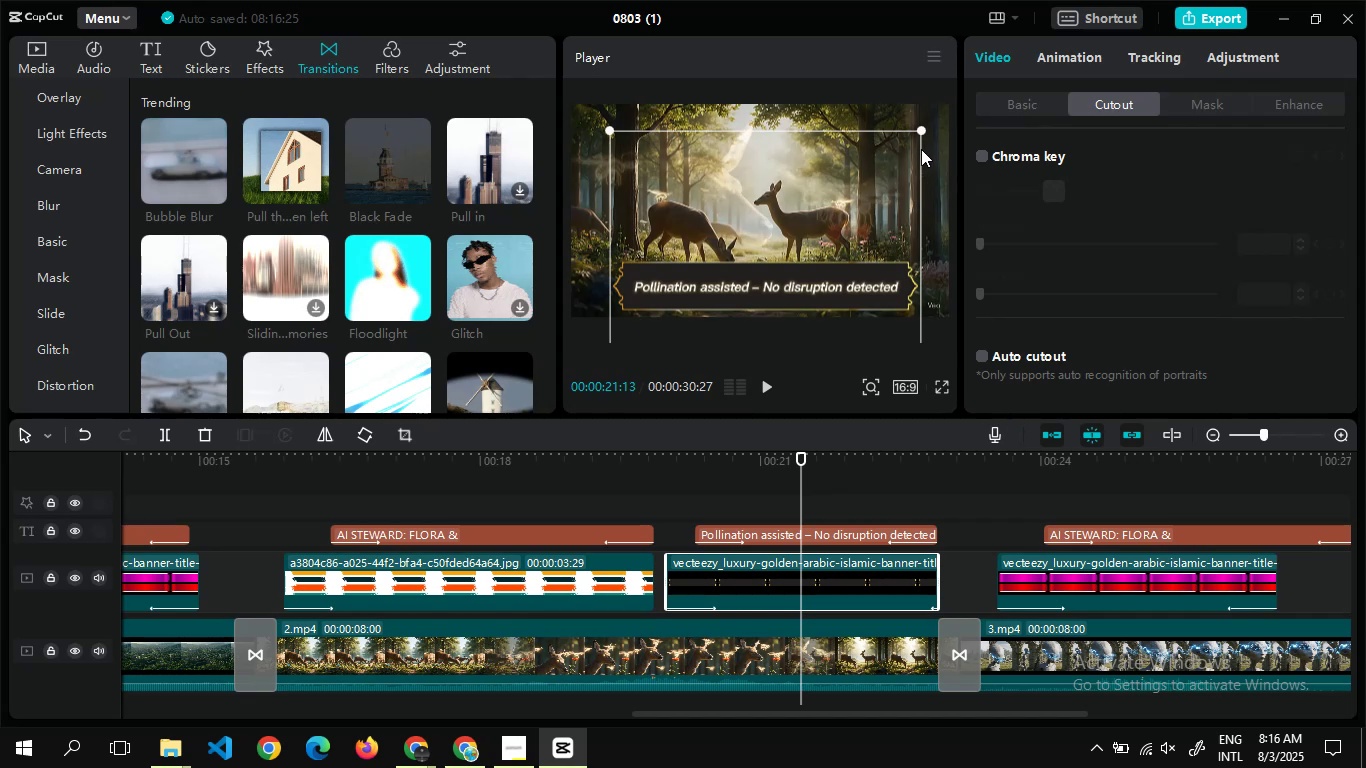 
left_click_drag(start_coordinate=[915, 132], to_coordinate=[913, 147])
 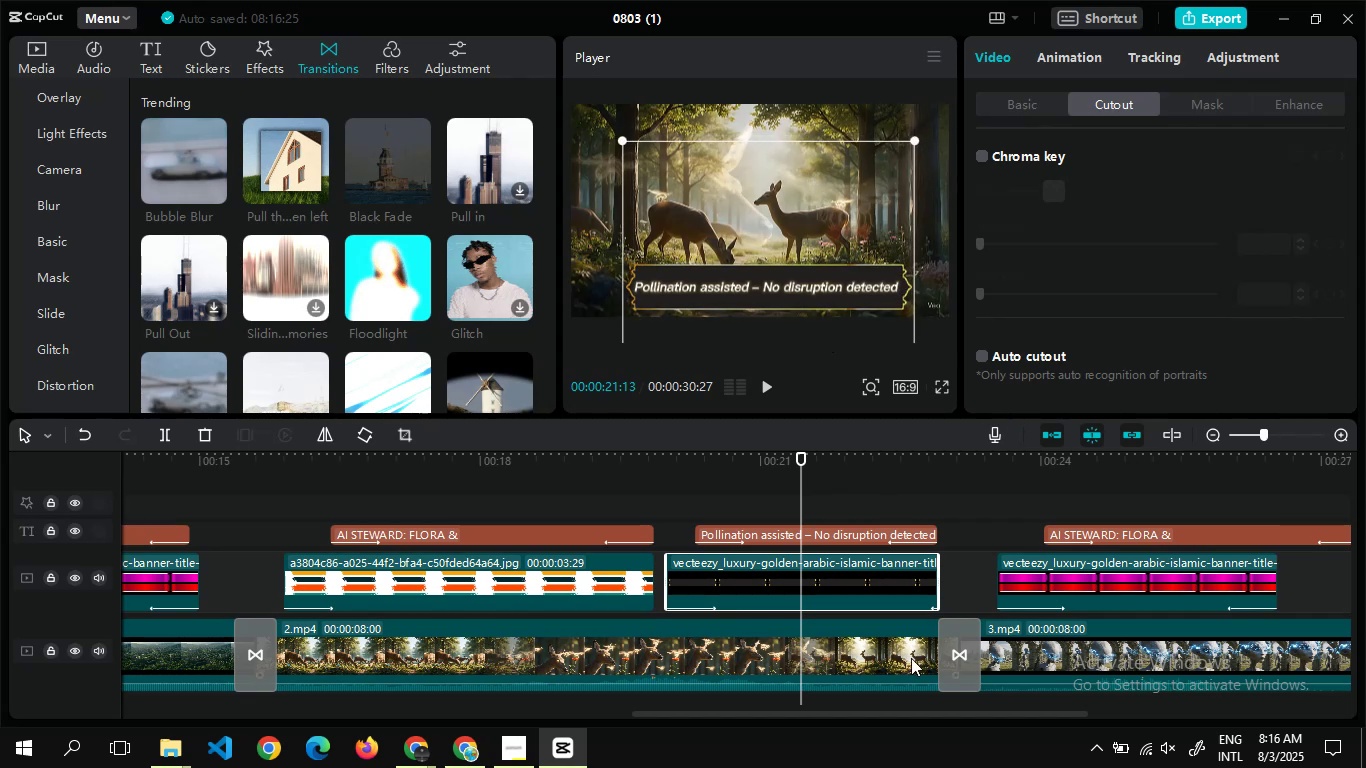 
wait(5.05)
 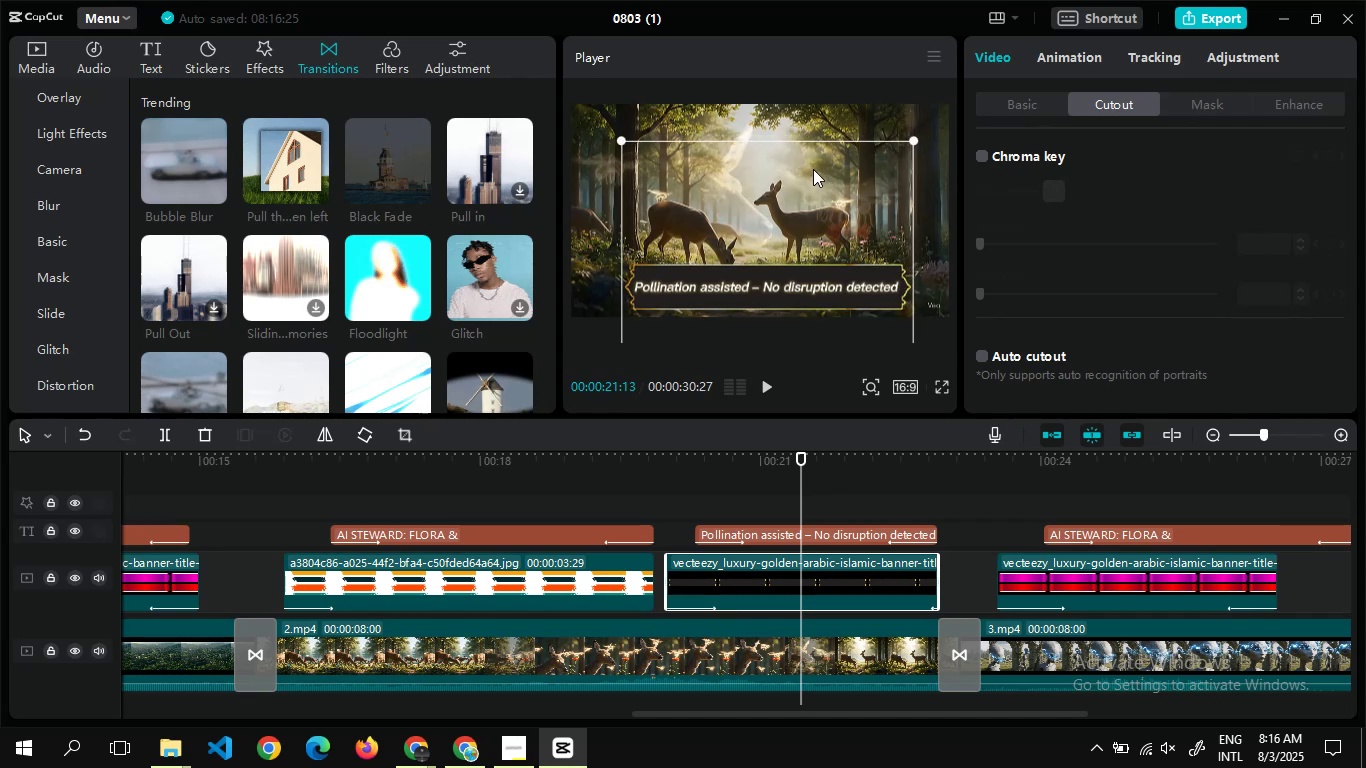 
left_click([920, 713])
 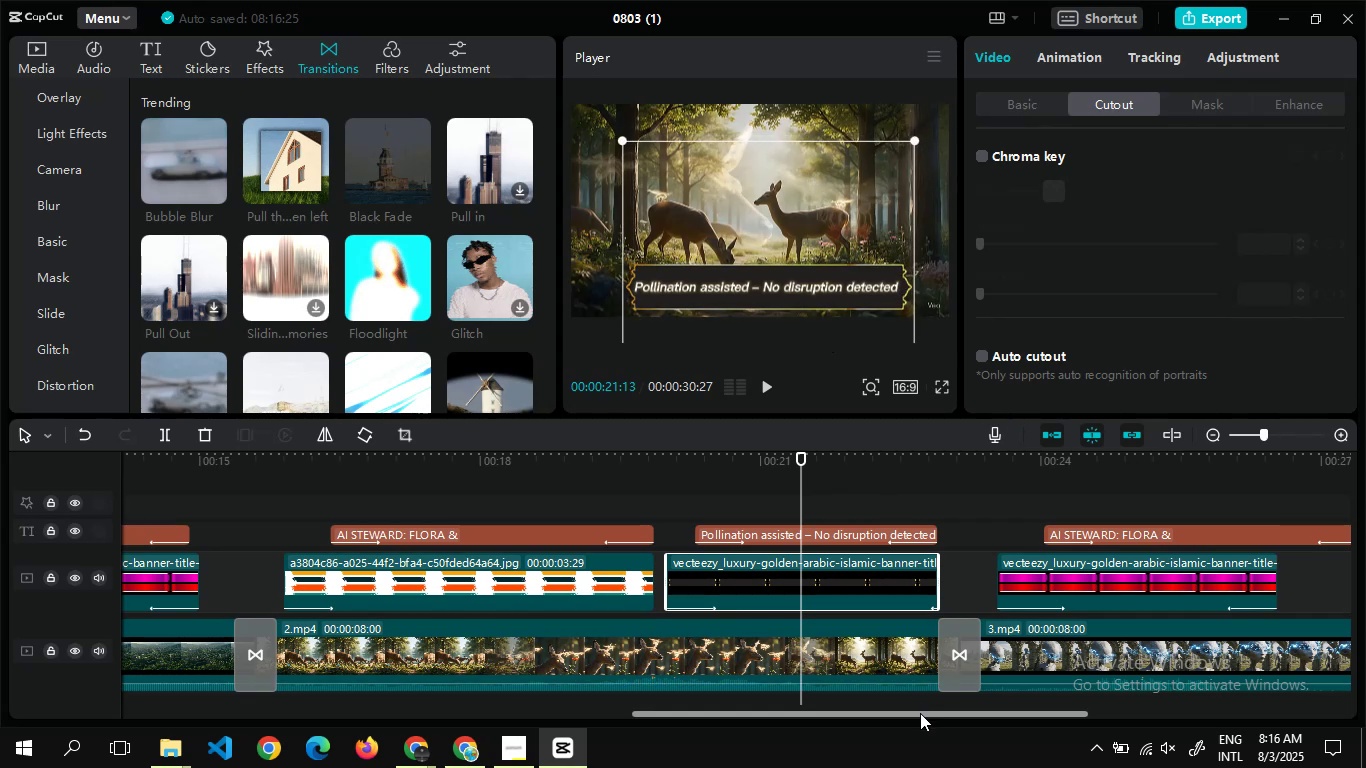 
left_click_drag(start_coordinate=[920, 713], to_coordinate=[1035, 710])
 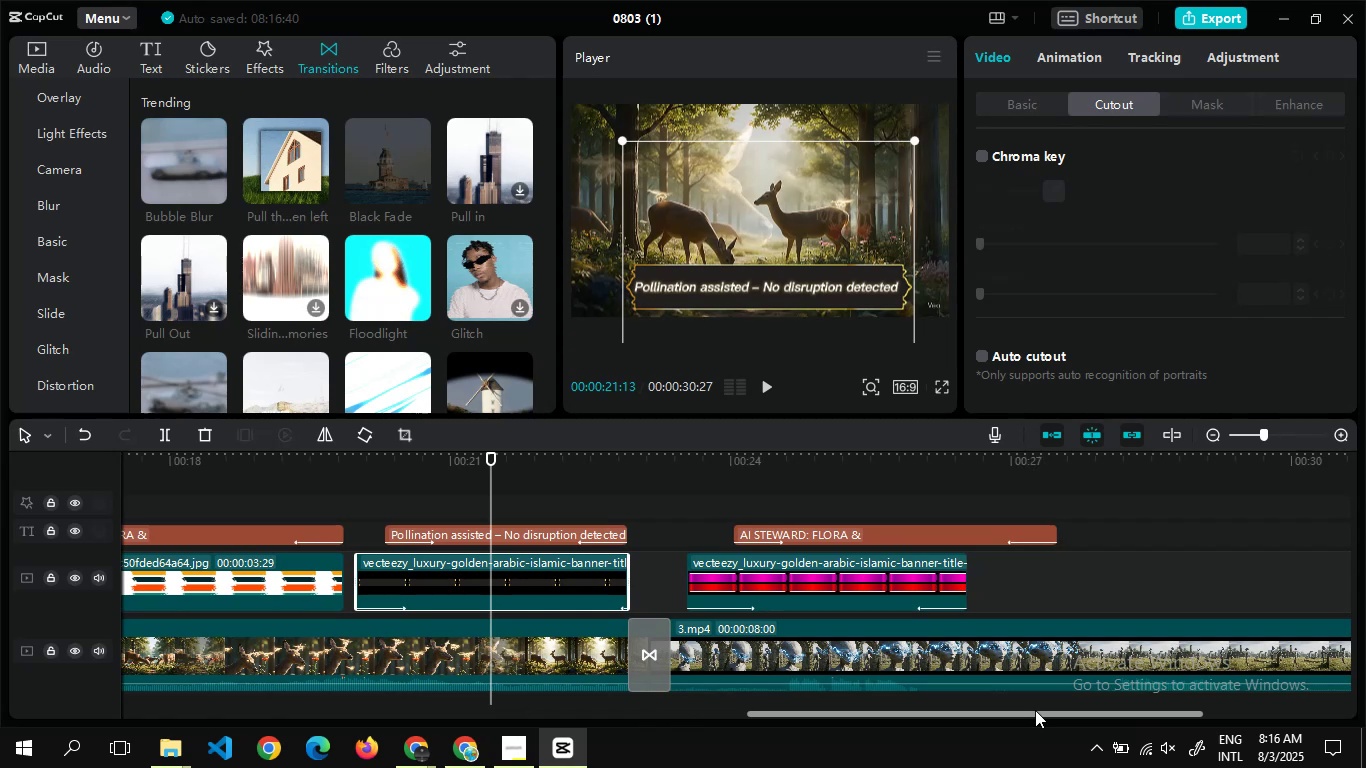 
wait(21.28)
 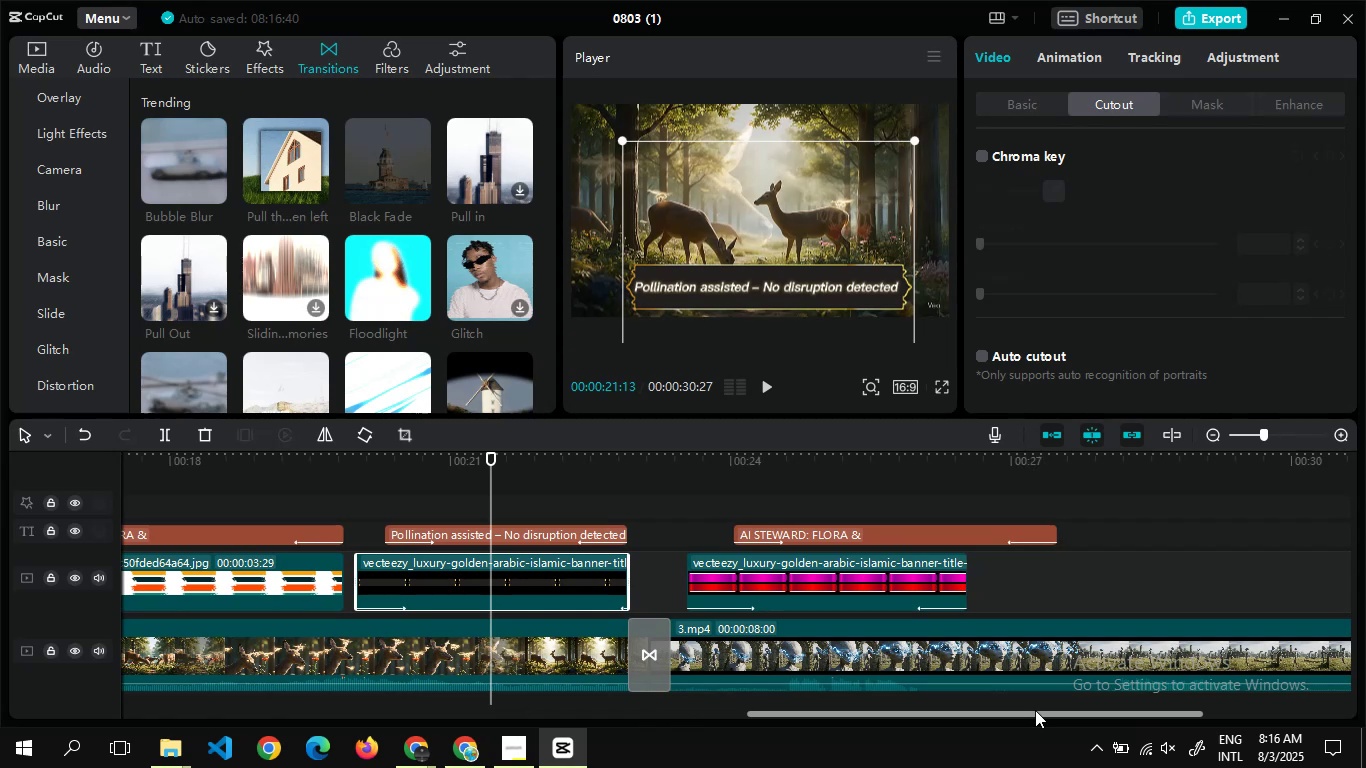 
key(Alt+AltLeft)
 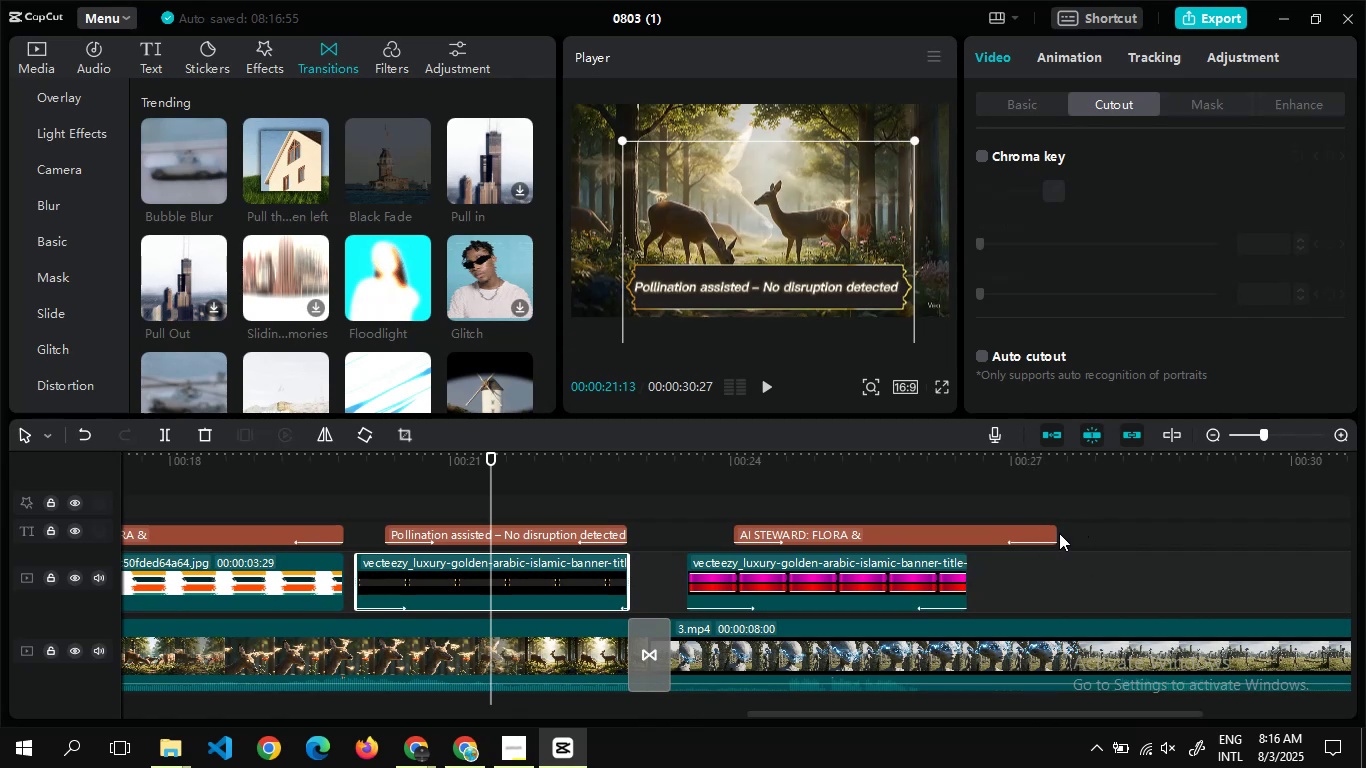 
key(Alt+Tab)
 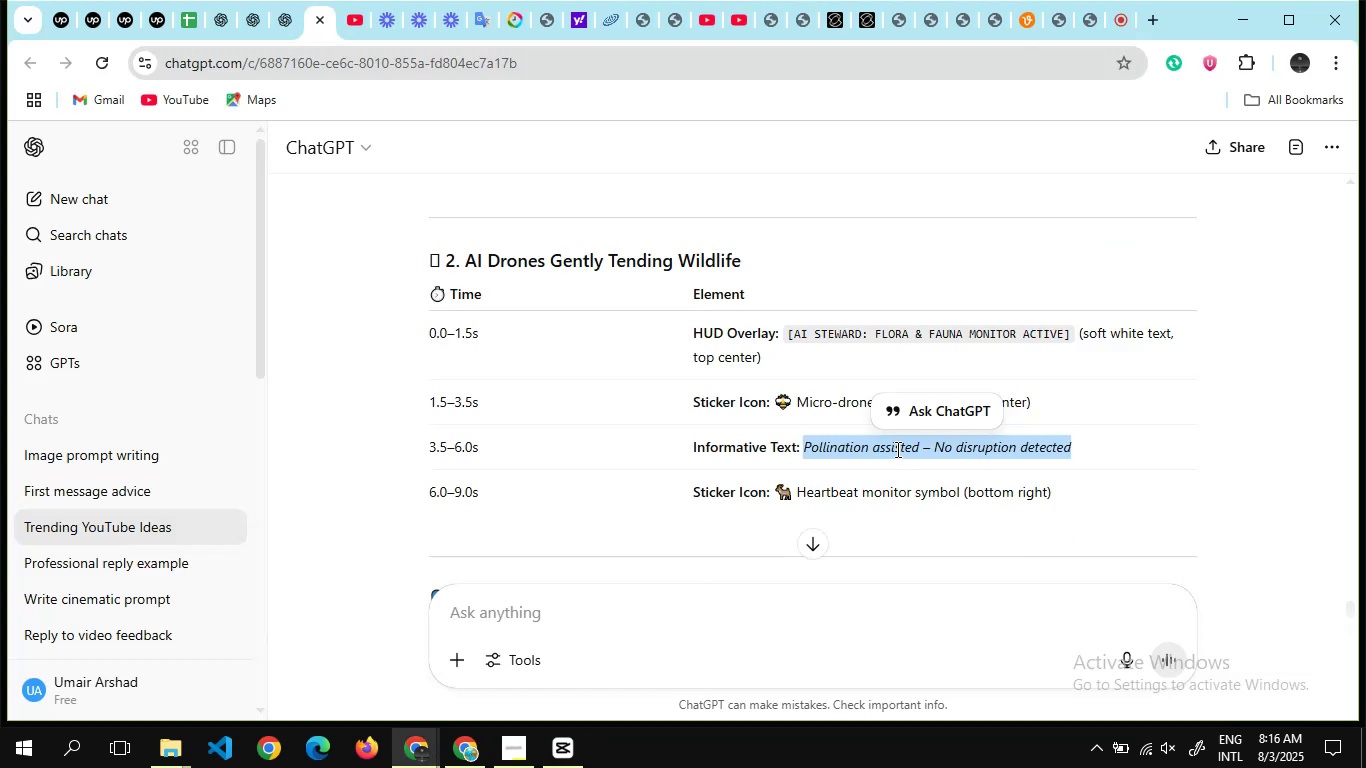 
scroll: coordinate [896, 449], scroll_direction: down, amount: 1.0
 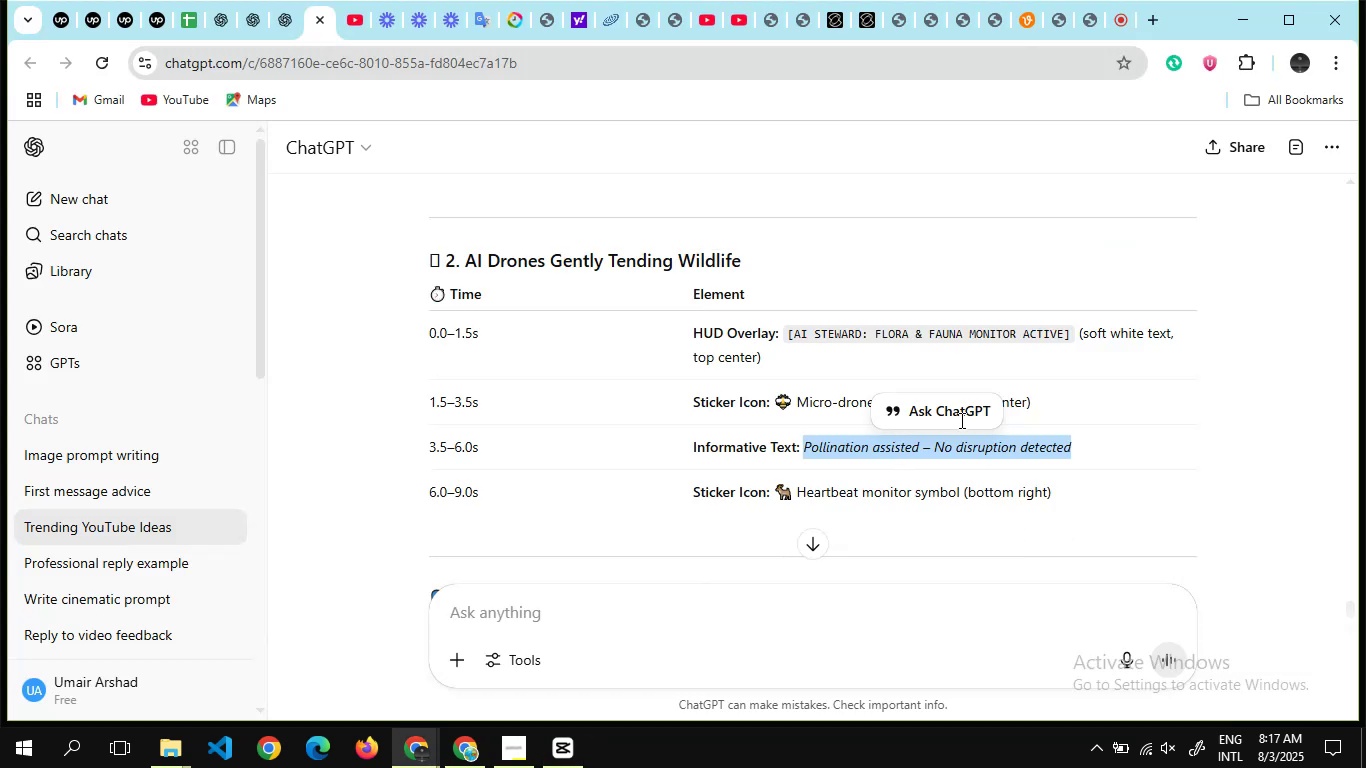 
scroll: coordinate [960, 420], scroll_direction: none, amount: 0.0
 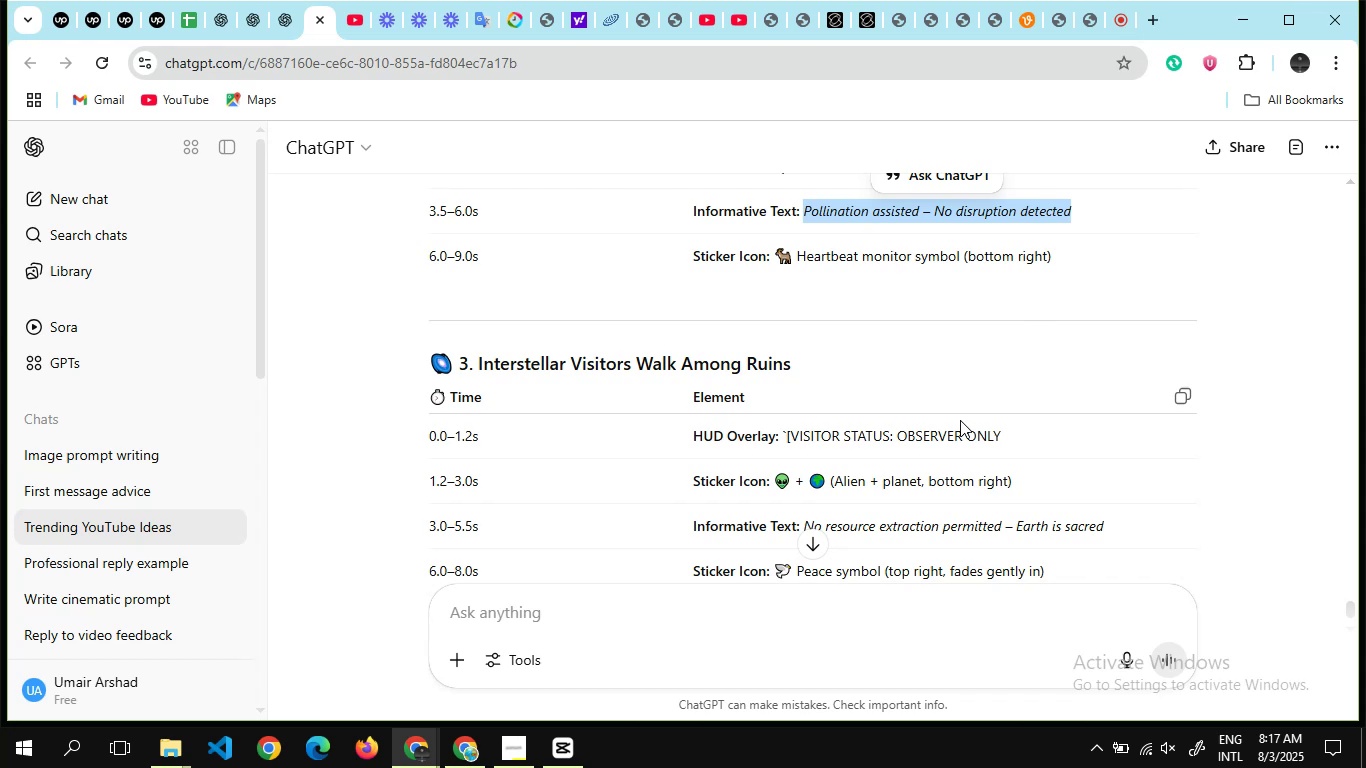 
wait(6.73)
 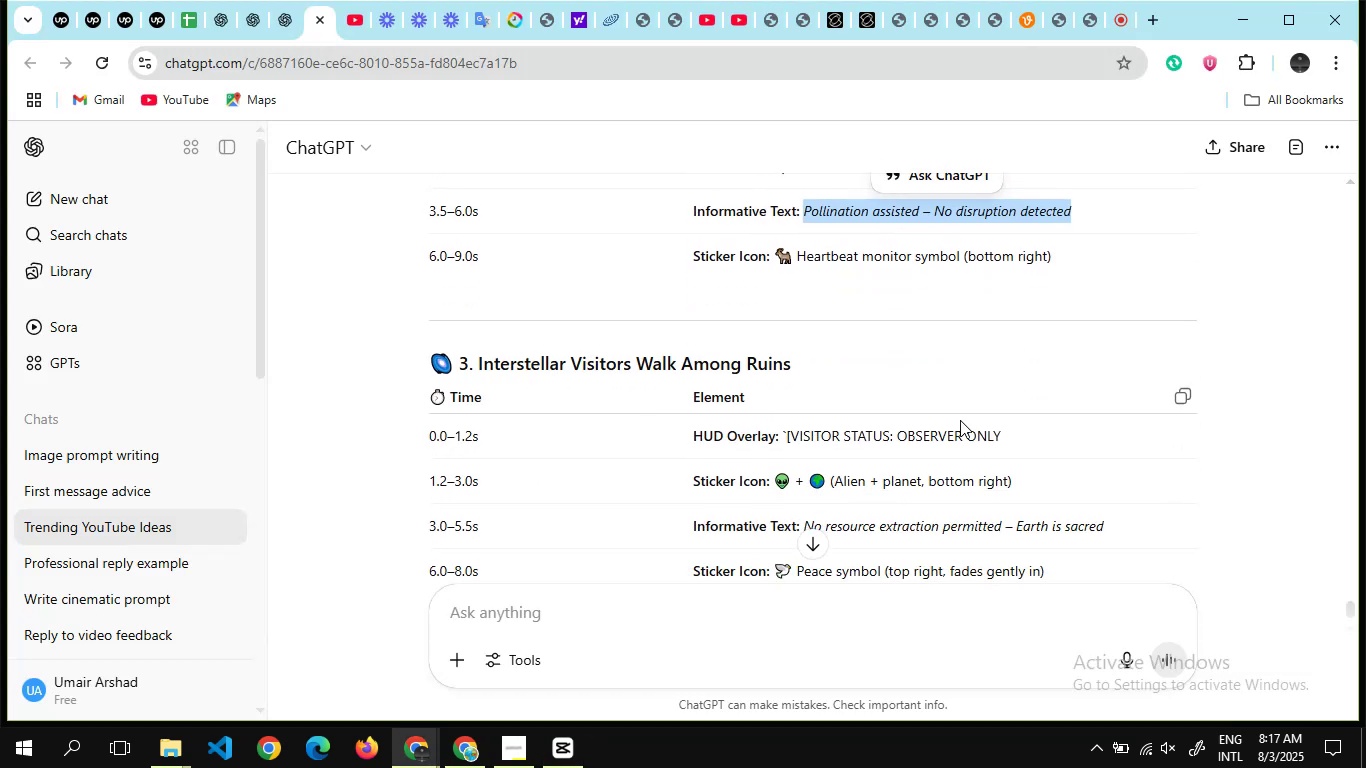 
scroll: coordinate [960, 420], scroll_direction: down, amount: 1.0
 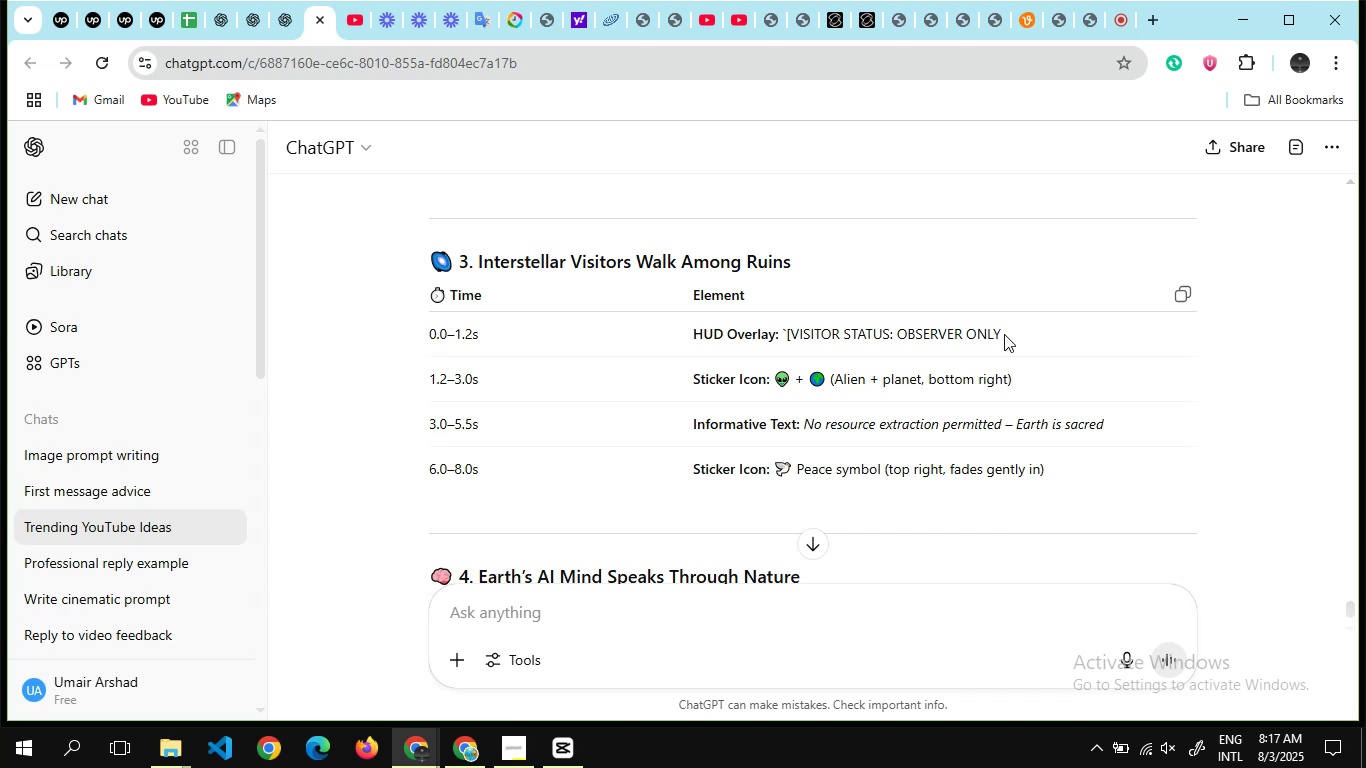 
wait(12.84)
 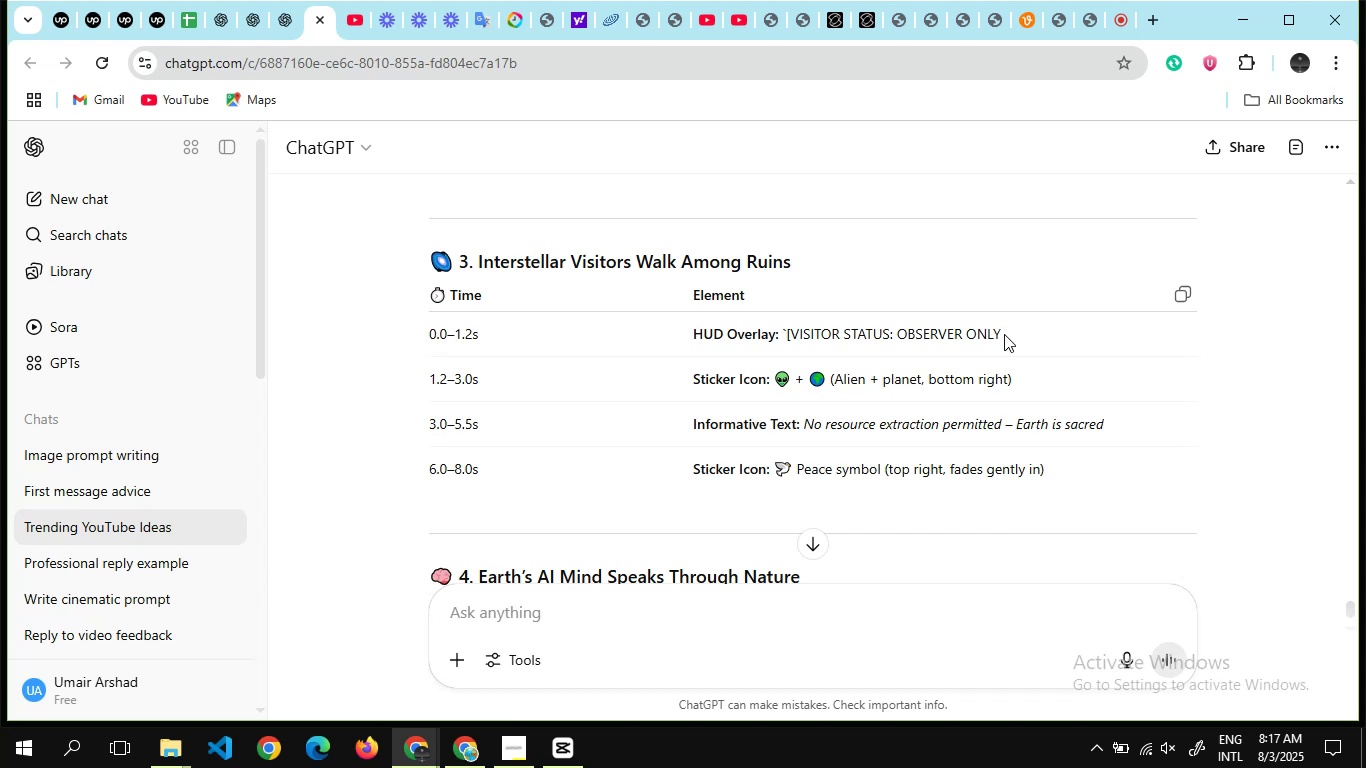 
left_click_drag(start_coordinate=[792, 333], to_coordinate=[1005, 340])
 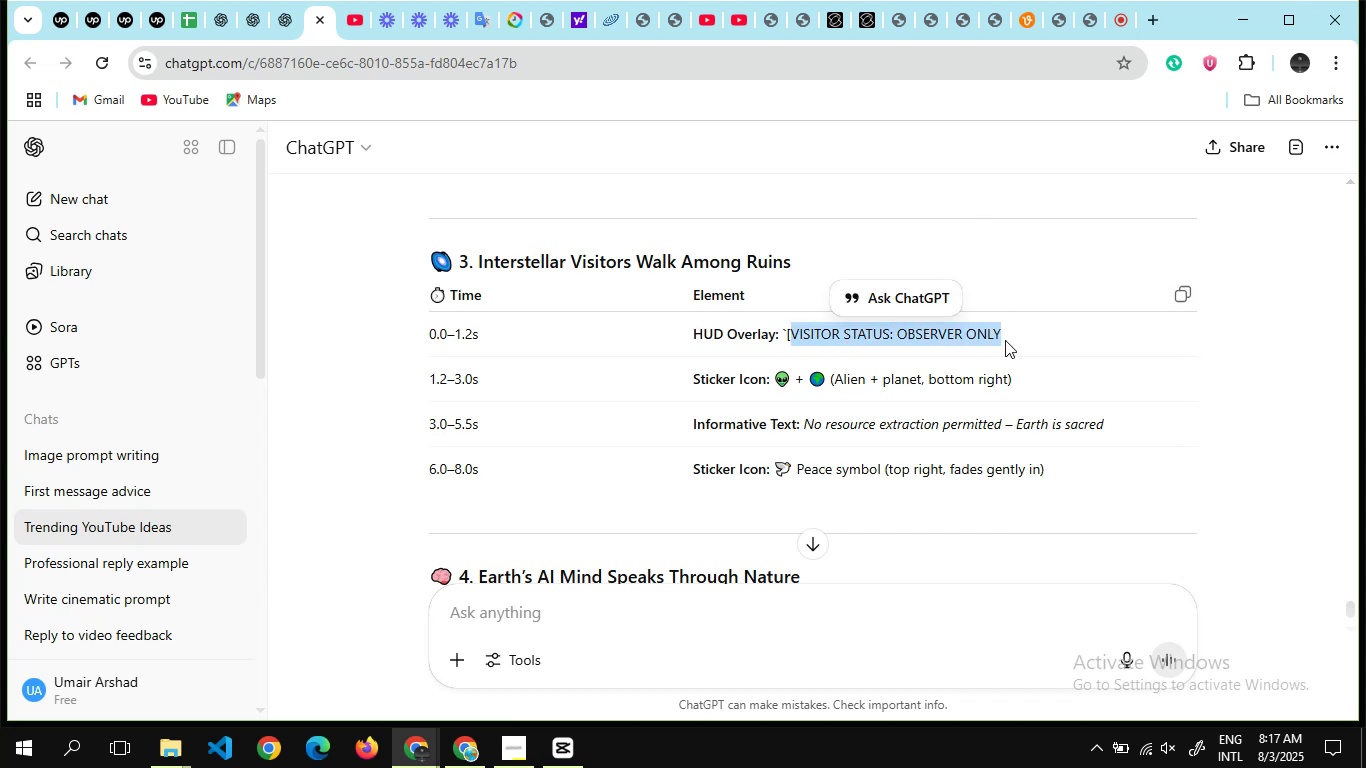 
hold_key(key=ControlLeft, duration=1.02)
 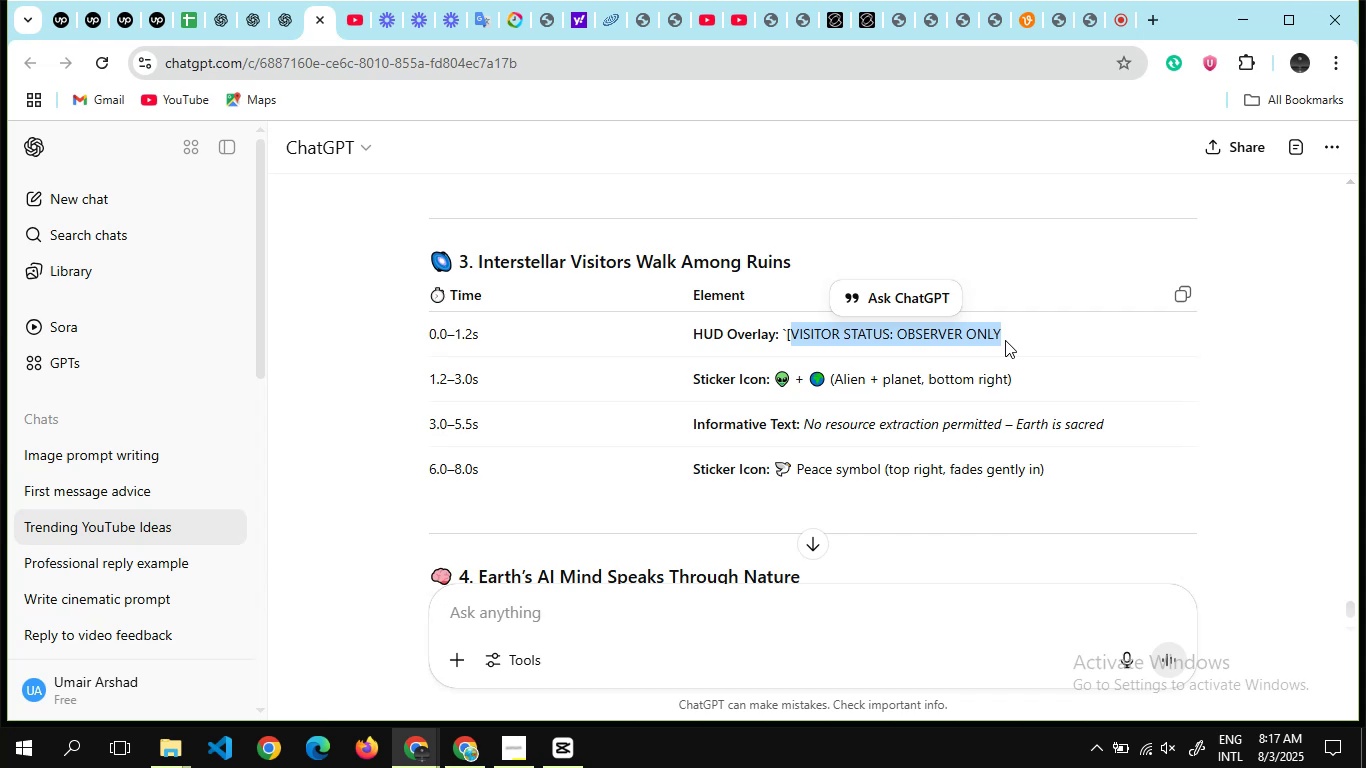 
hold_key(key=C, duration=0.33)
 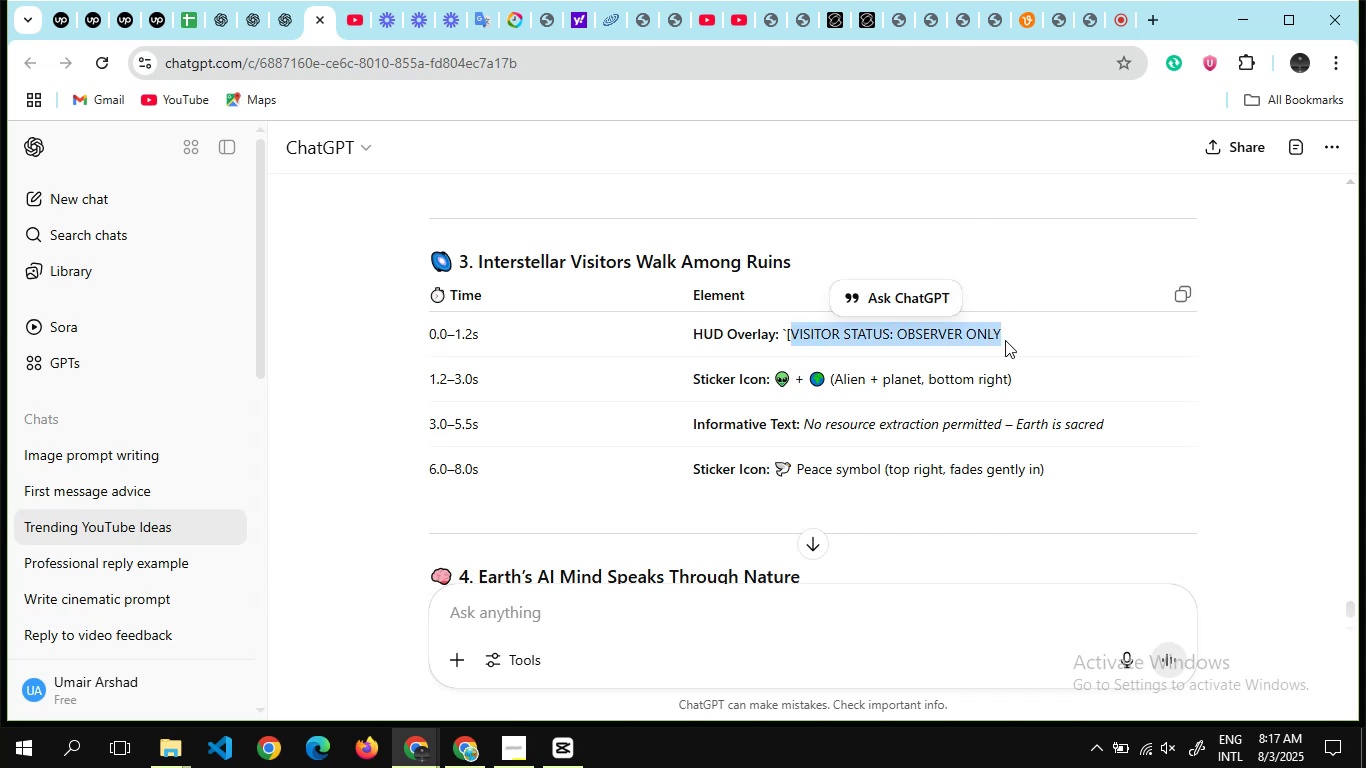 
key(Alt+Tab)
 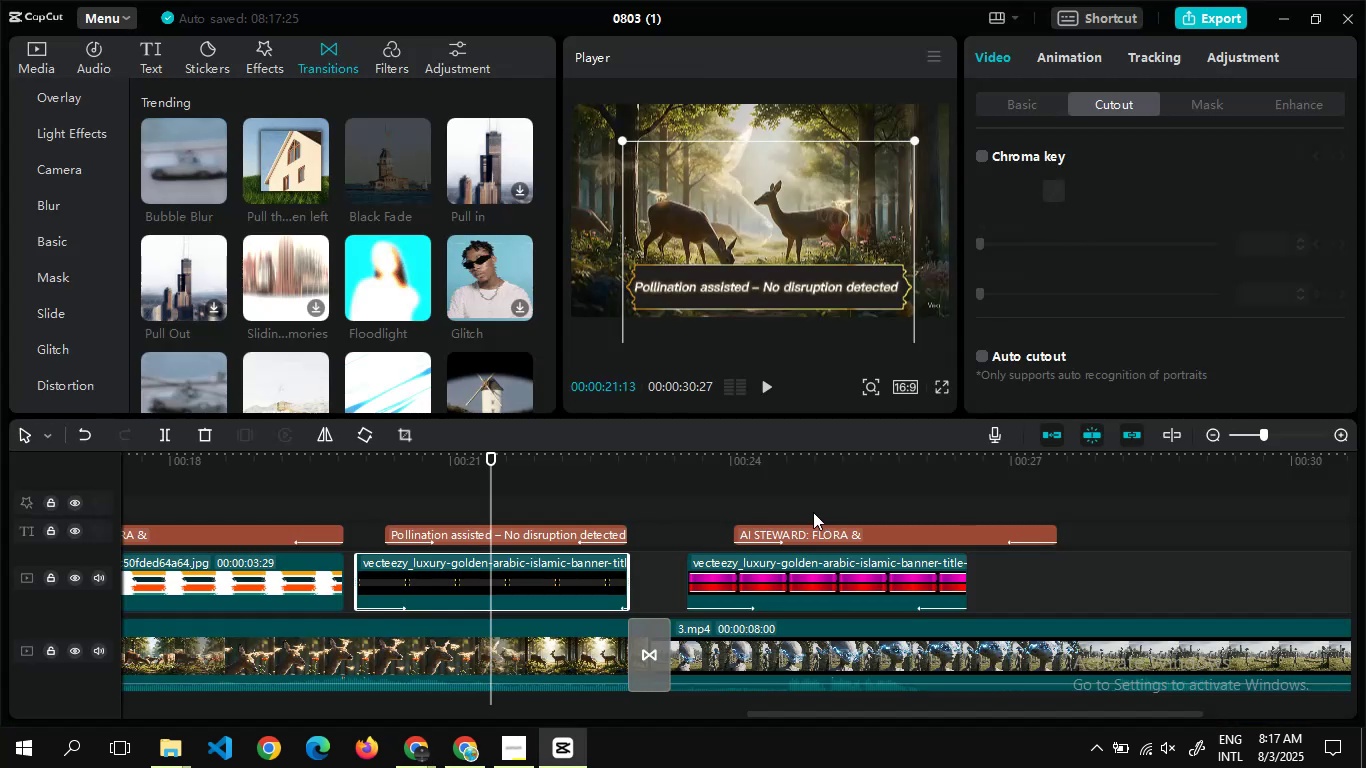 
double_click([800, 510])
 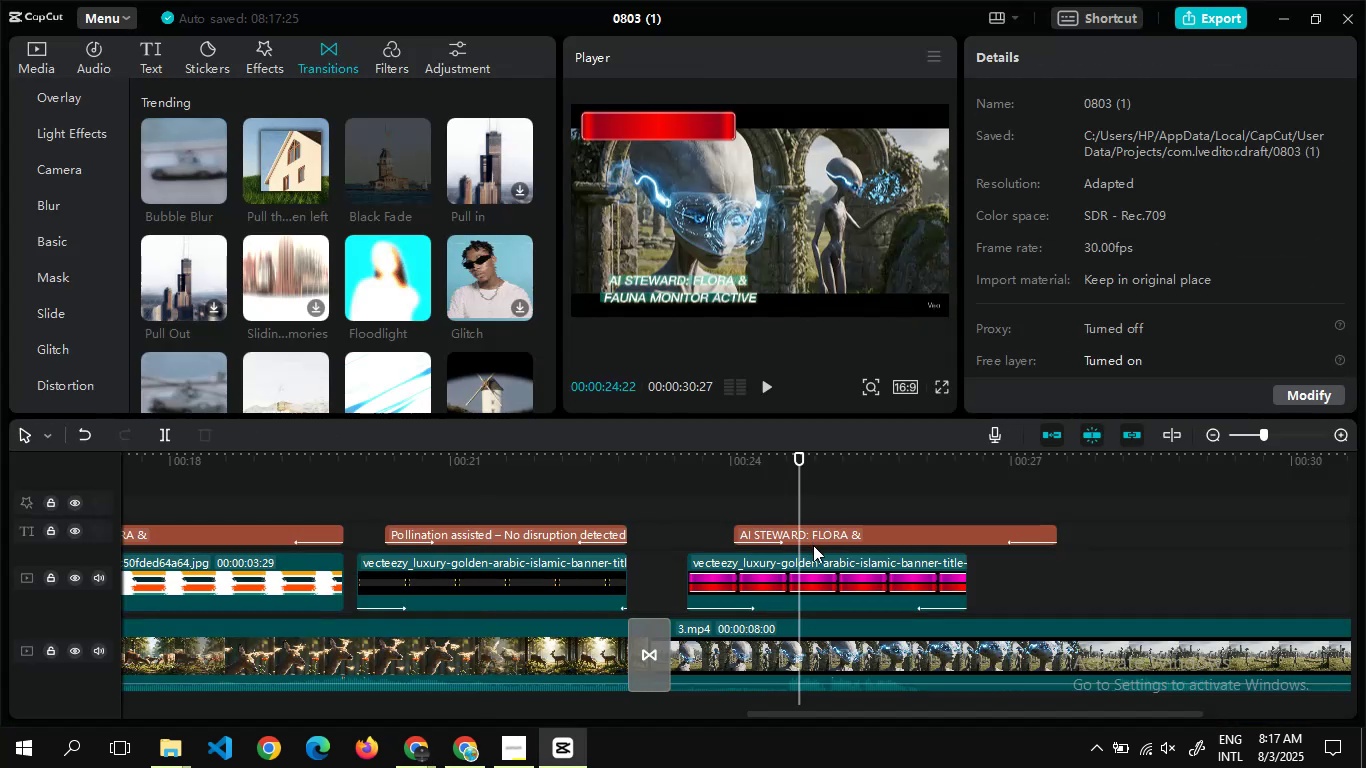 
double_click([813, 541])
 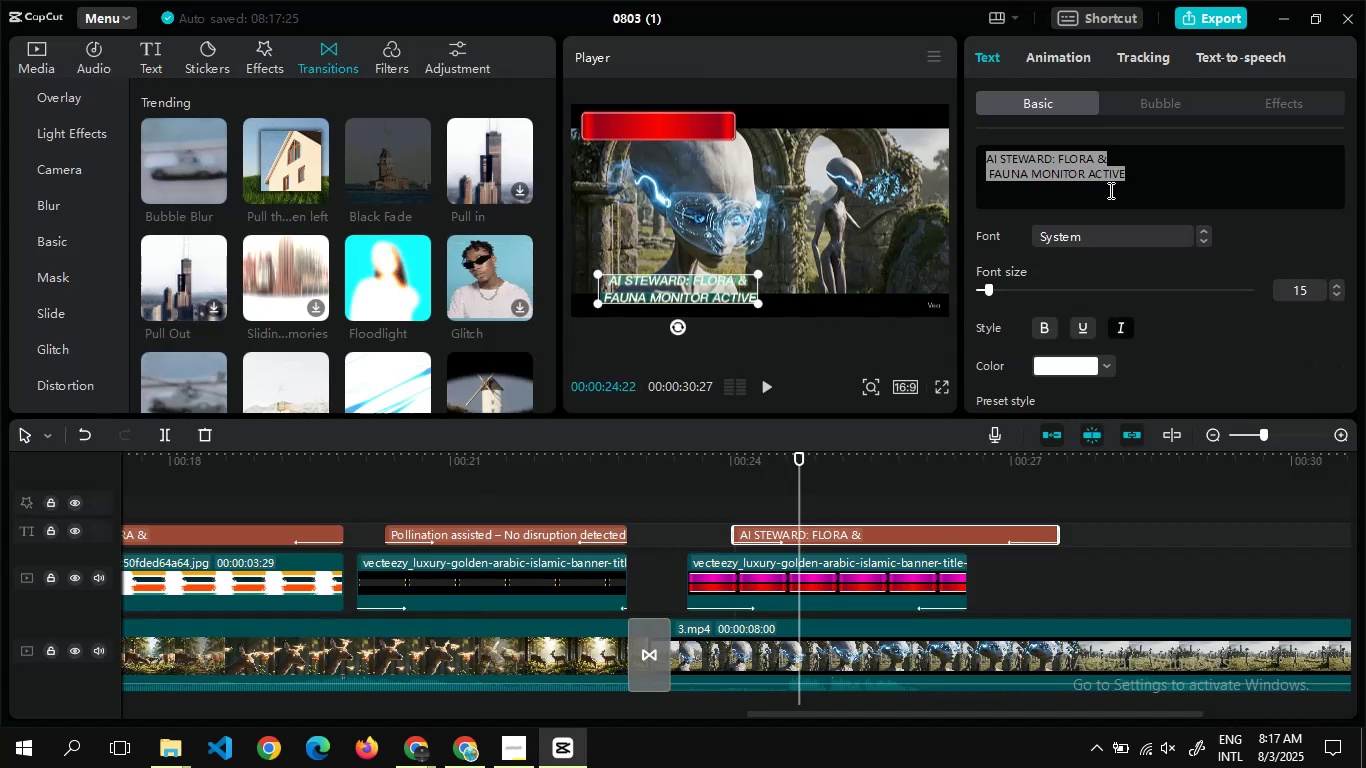 
key(Control+V)
 